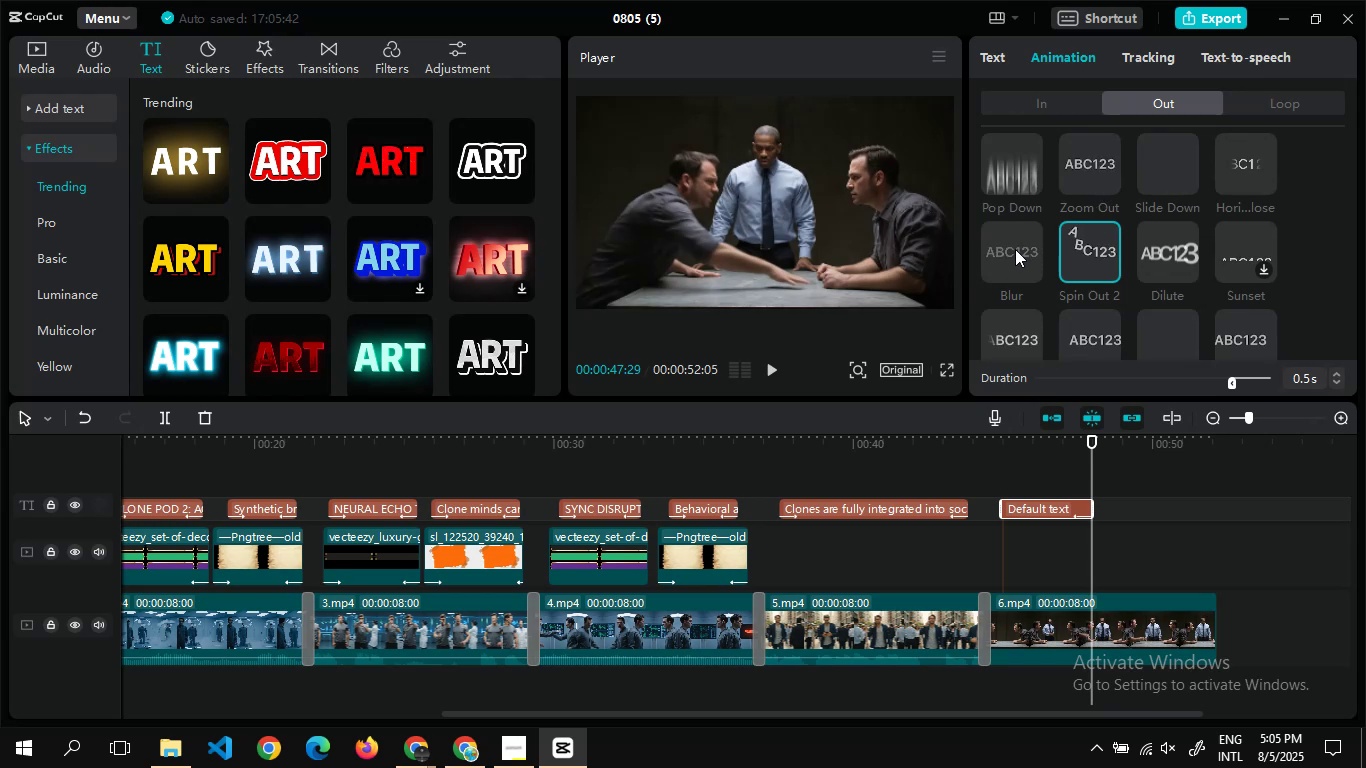 
left_click([1093, 261])
 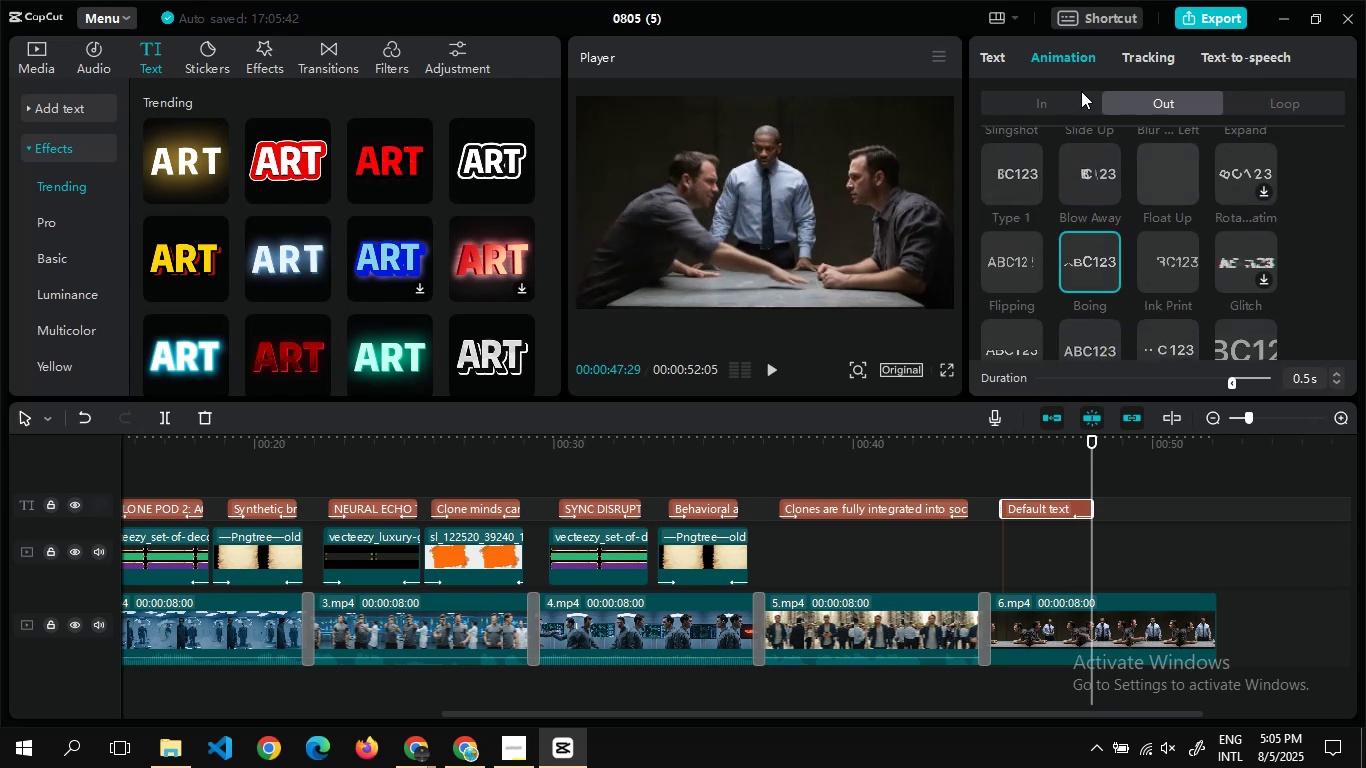 
left_click([1030, 102])
 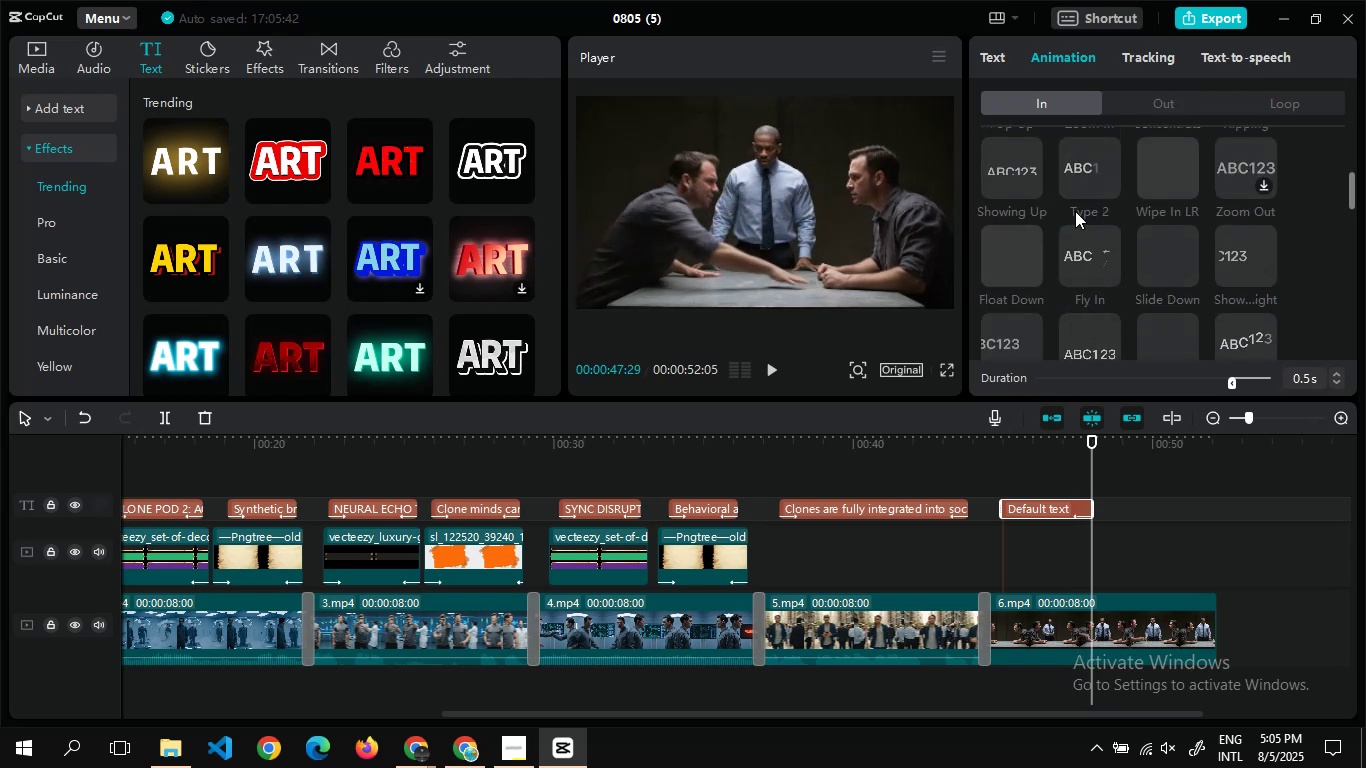 
left_click([1083, 268])
 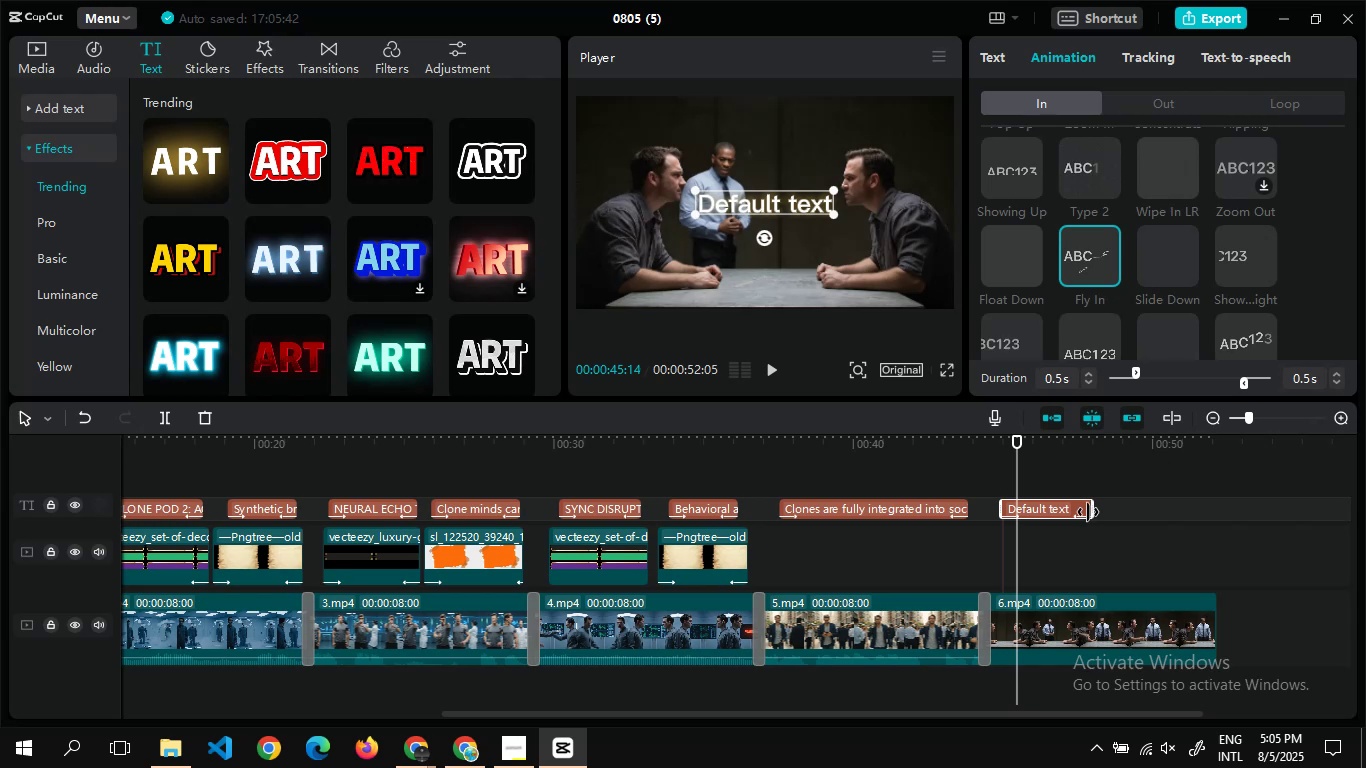 
left_click_drag(start_coordinate=[1094, 513], to_coordinate=[1189, 524])
 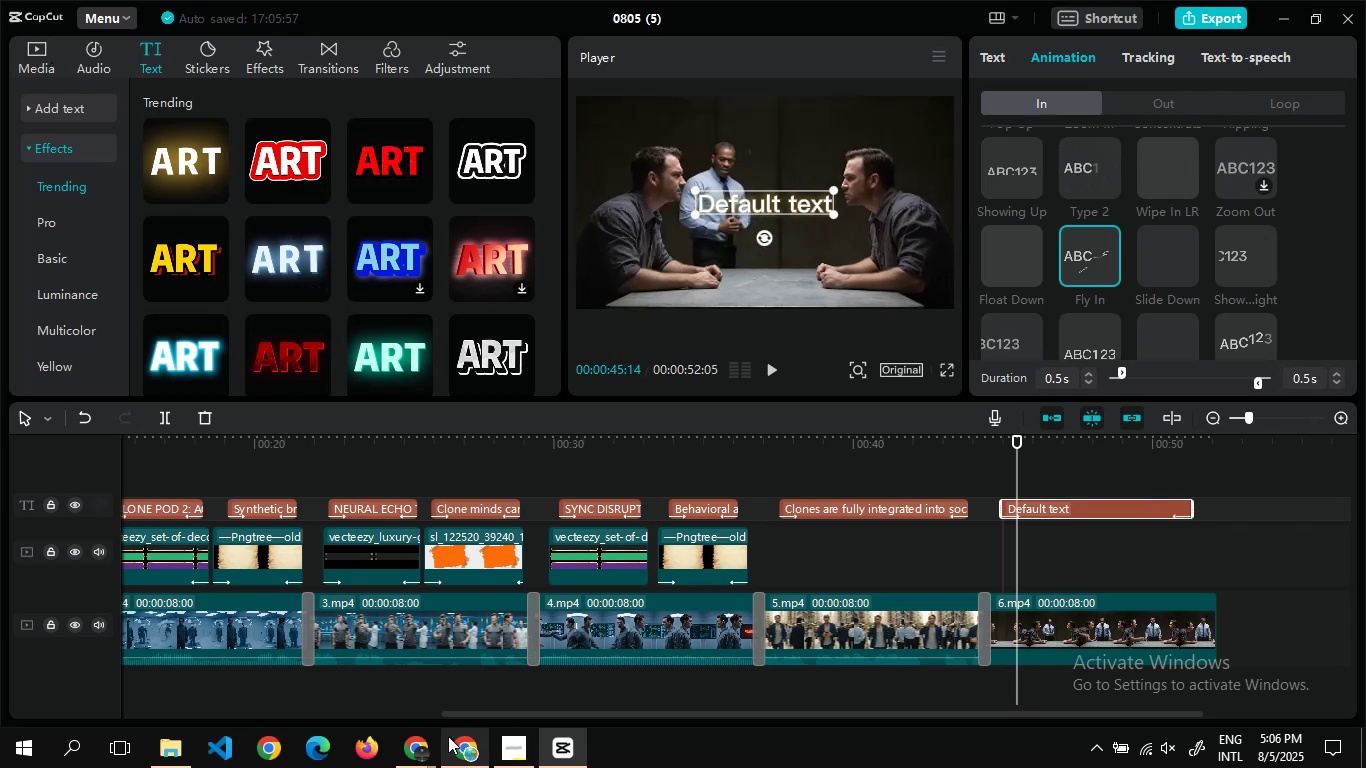 
left_click([269, 651])
 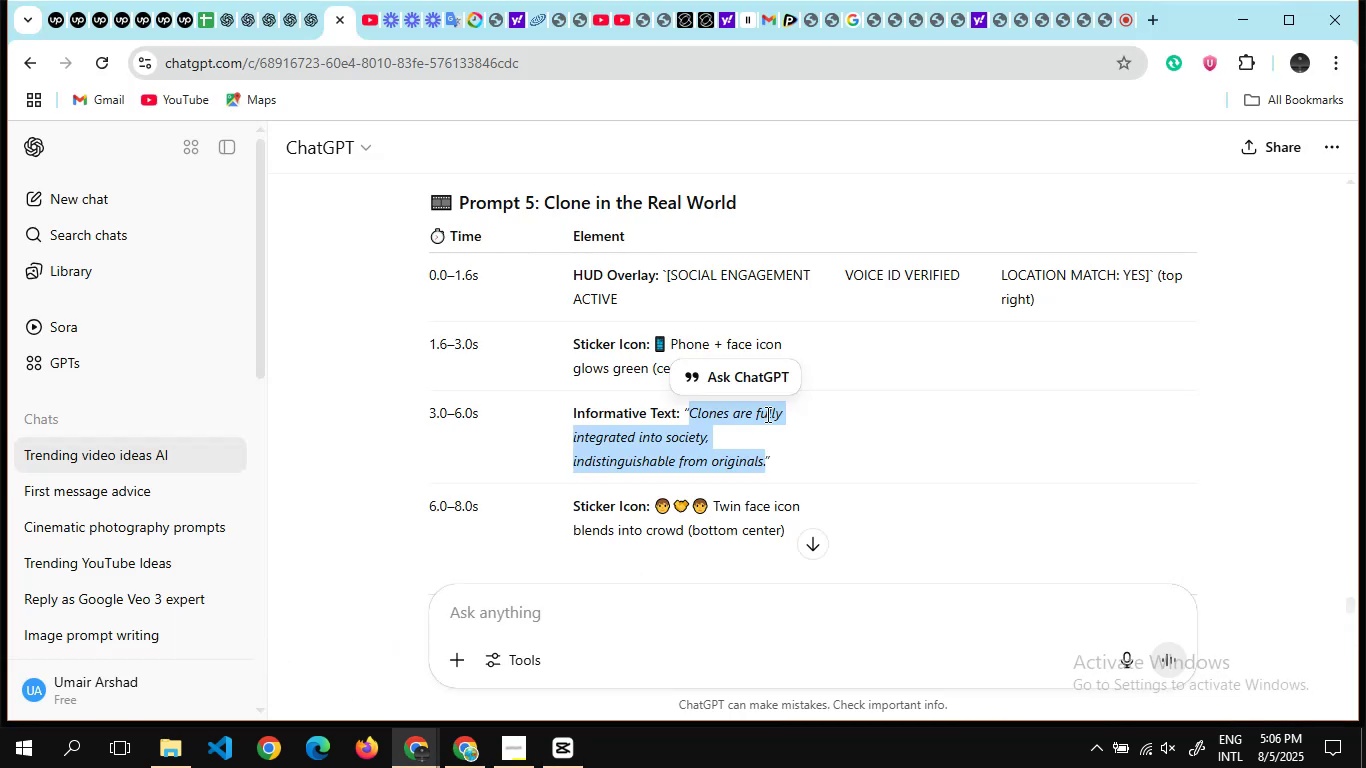 
scroll: coordinate [766, 414], scroll_direction: down, amount: 5.0
 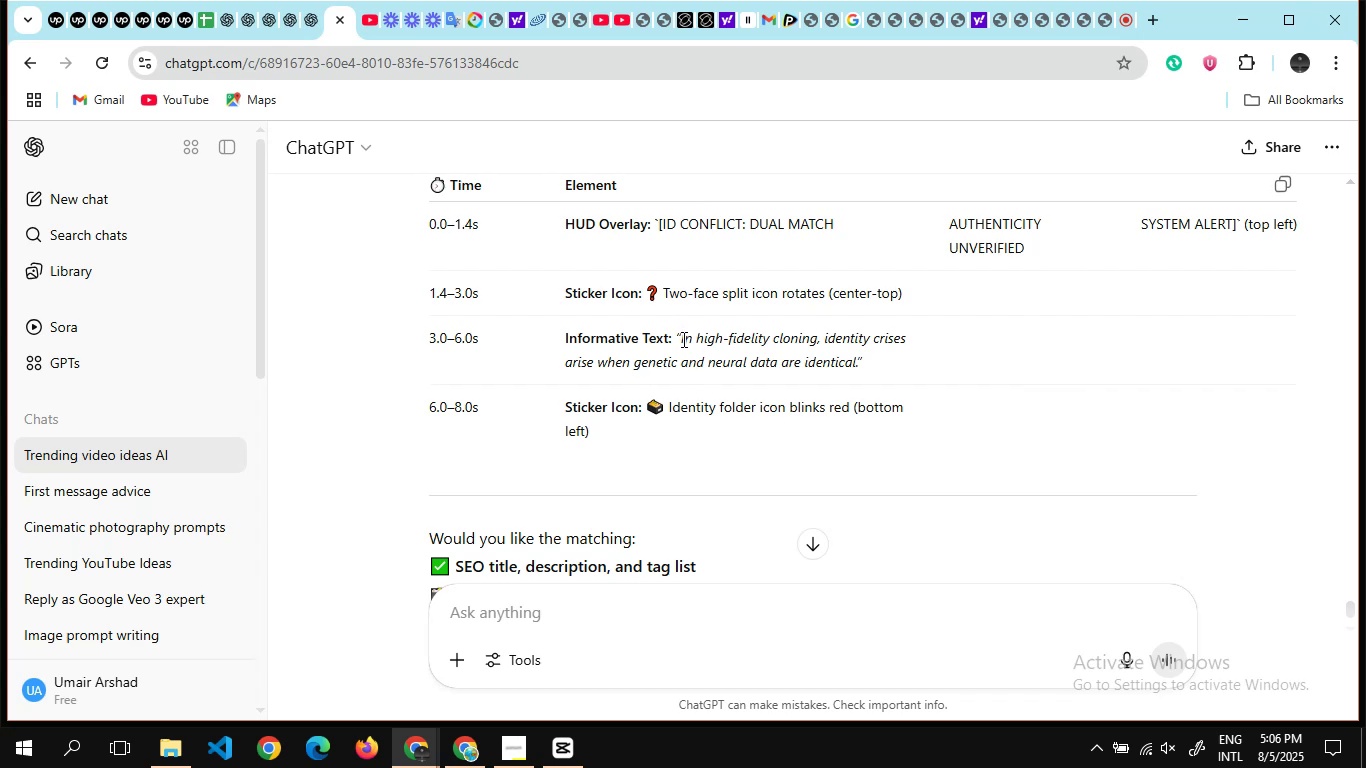 
left_click_drag(start_coordinate=[680, 336], to_coordinate=[857, 362])
 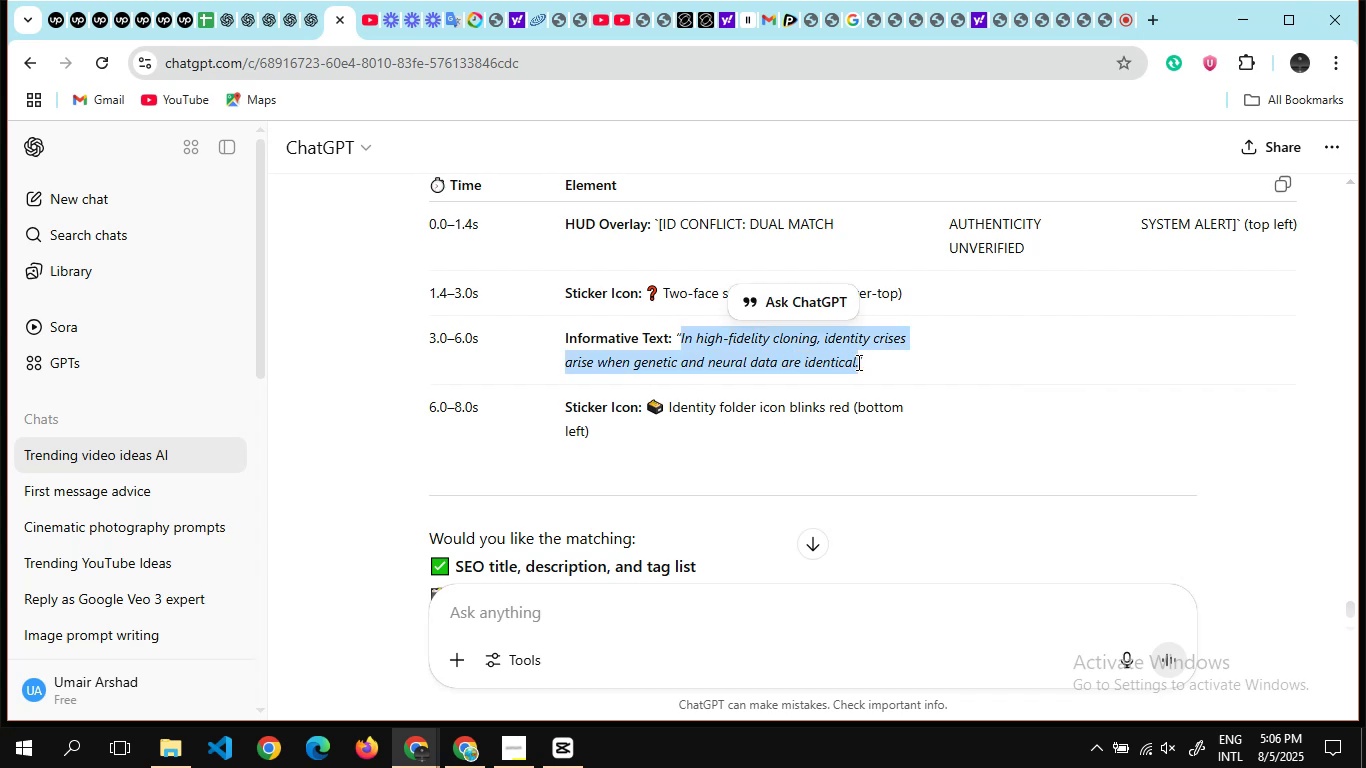 
key(Control+C)
 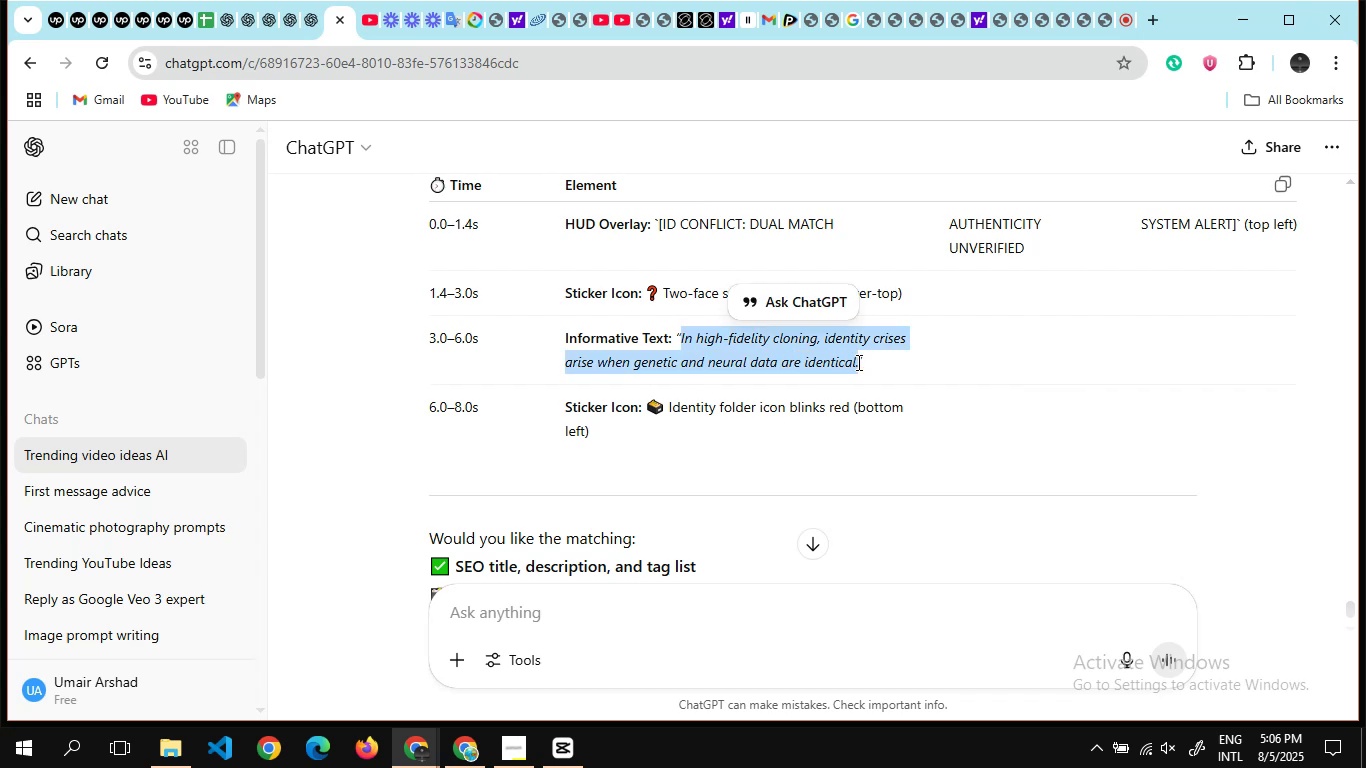 
key(Alt+Tab)
 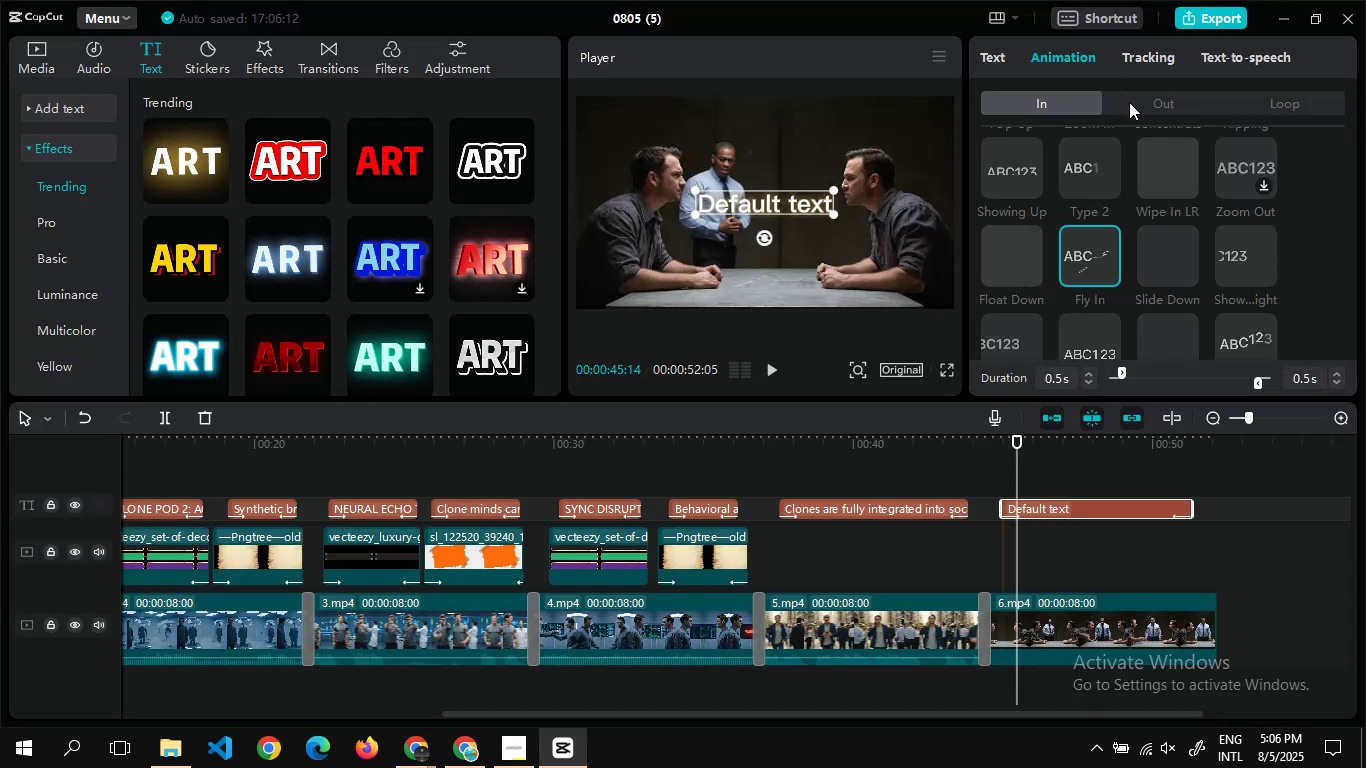 
left_click([992, 44])
 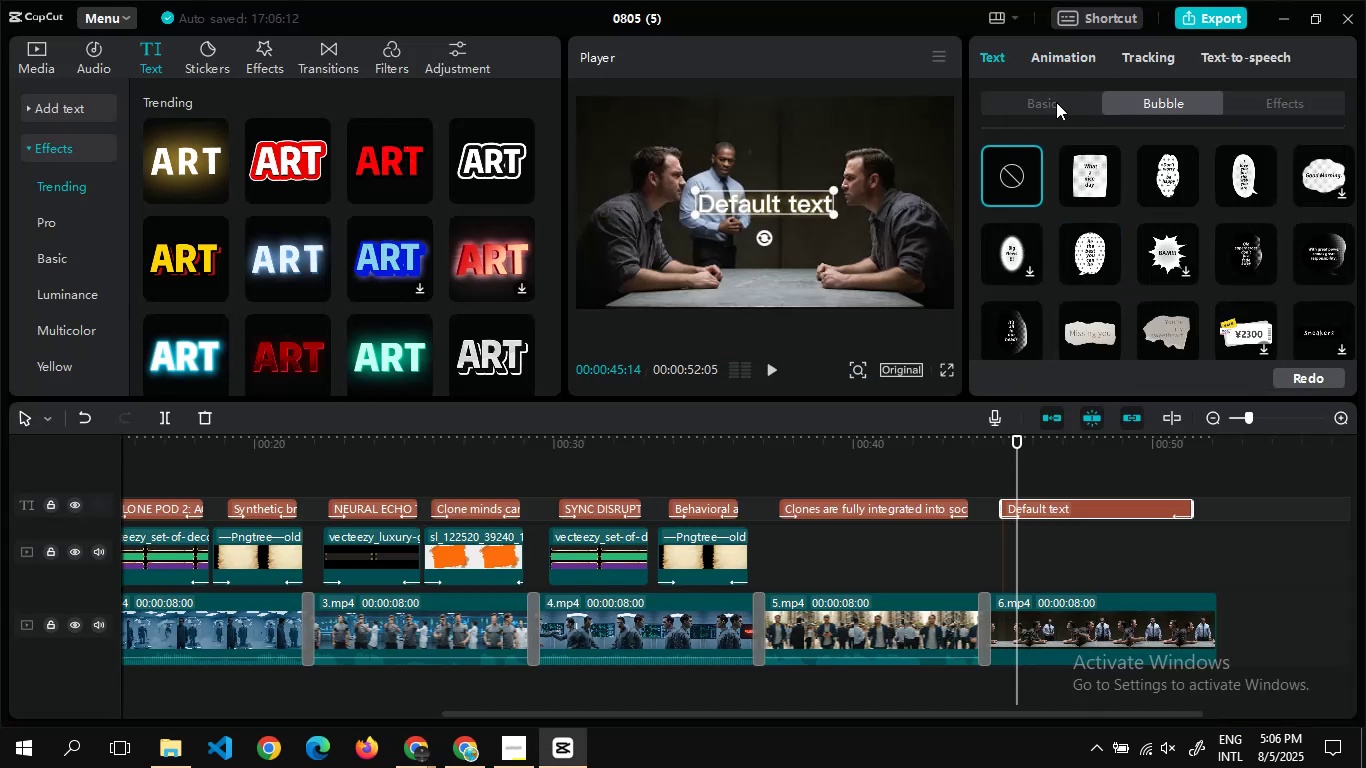 
left_click([1056, 102])
 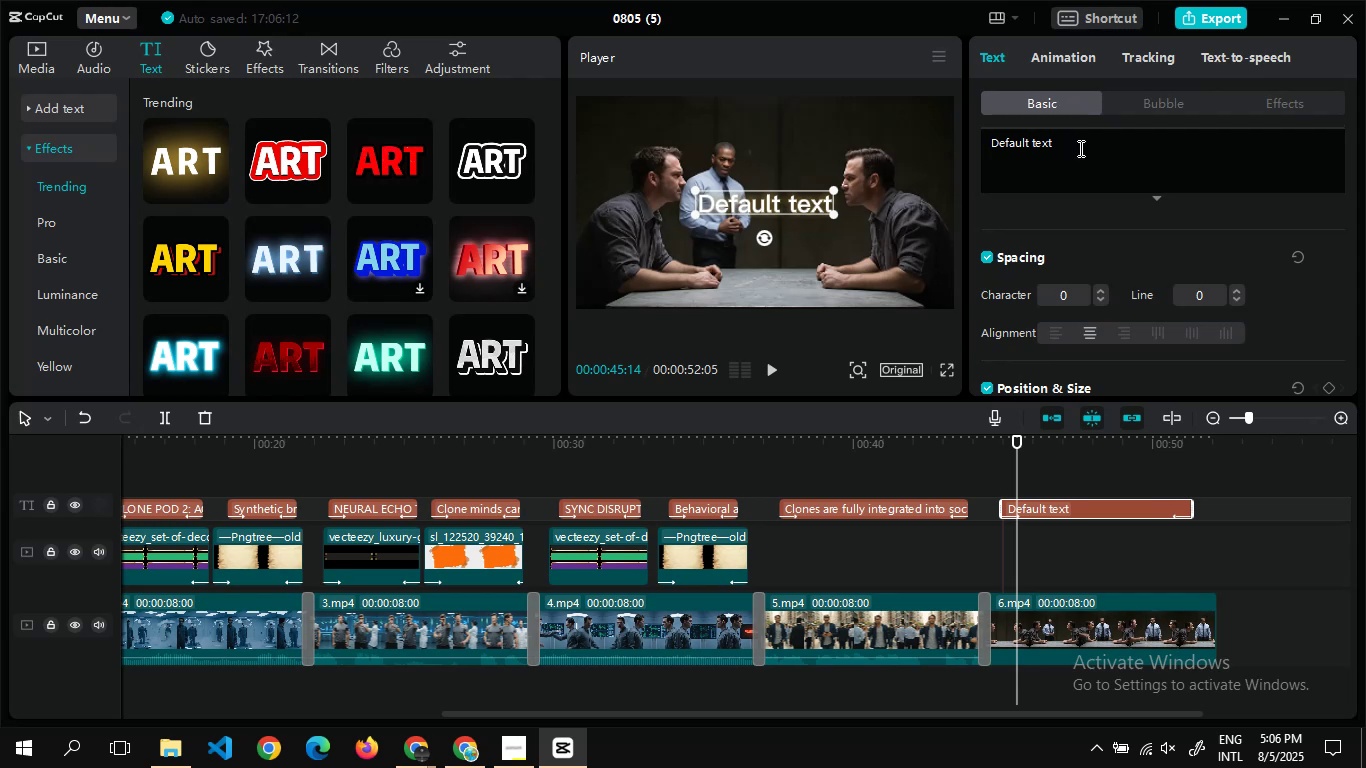 
left_click([1079, 149])
 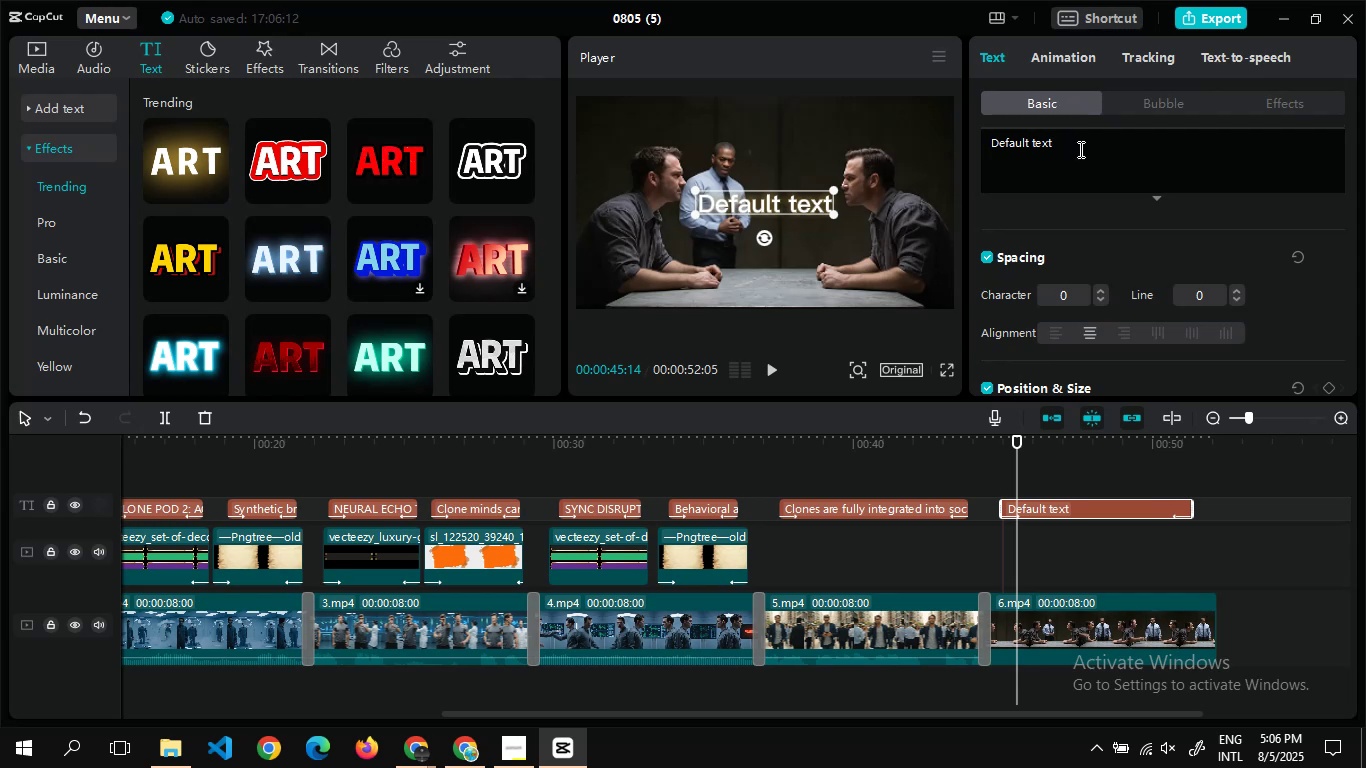 
key(Control+A)
 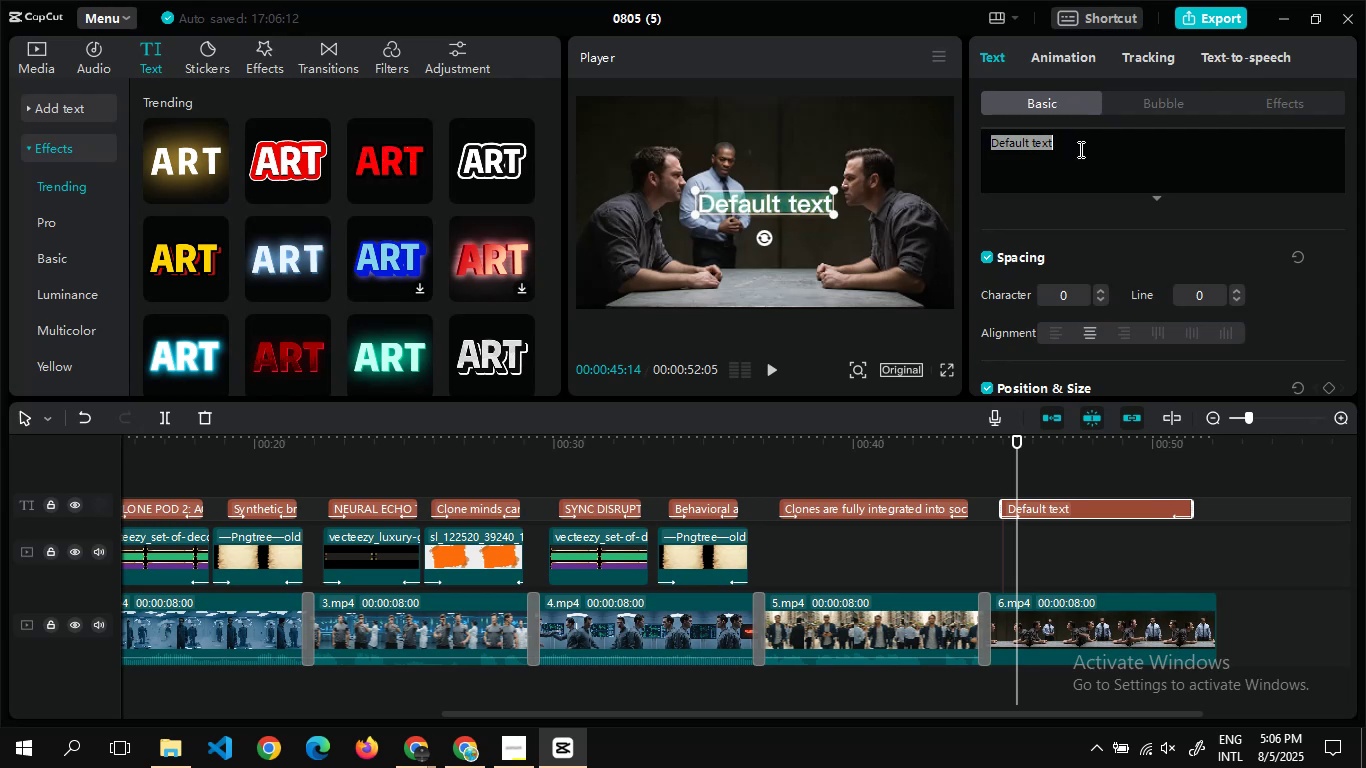 
key(Control+V)
 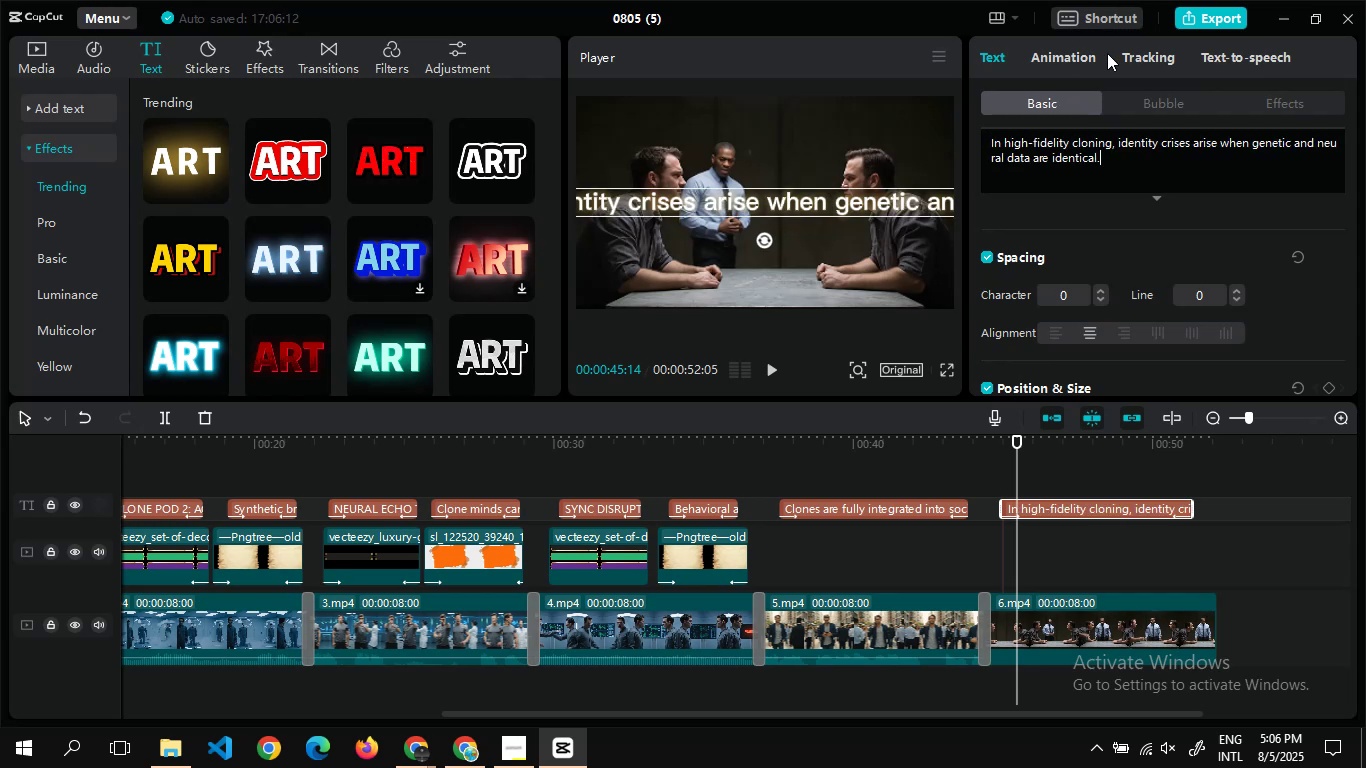 
left_click([1086, 51])
 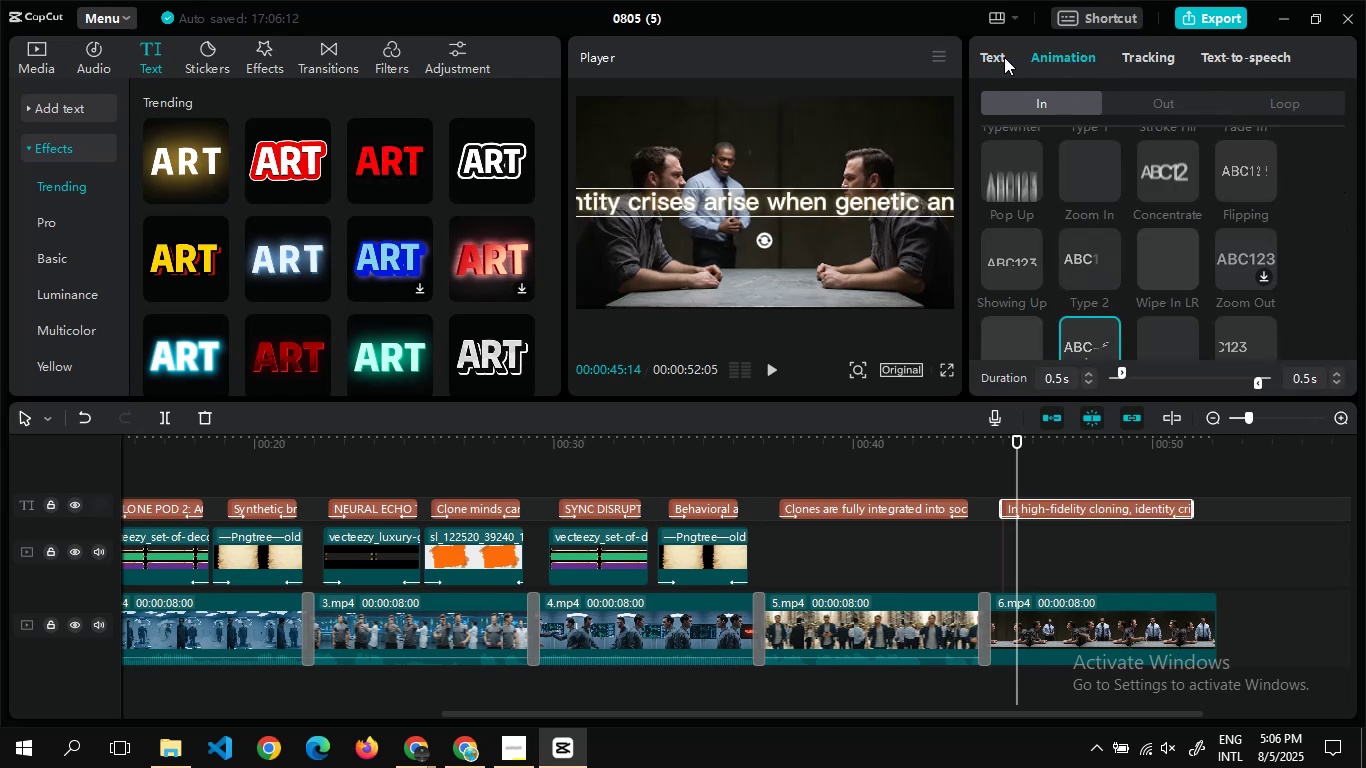 
left_click([994, 60])
 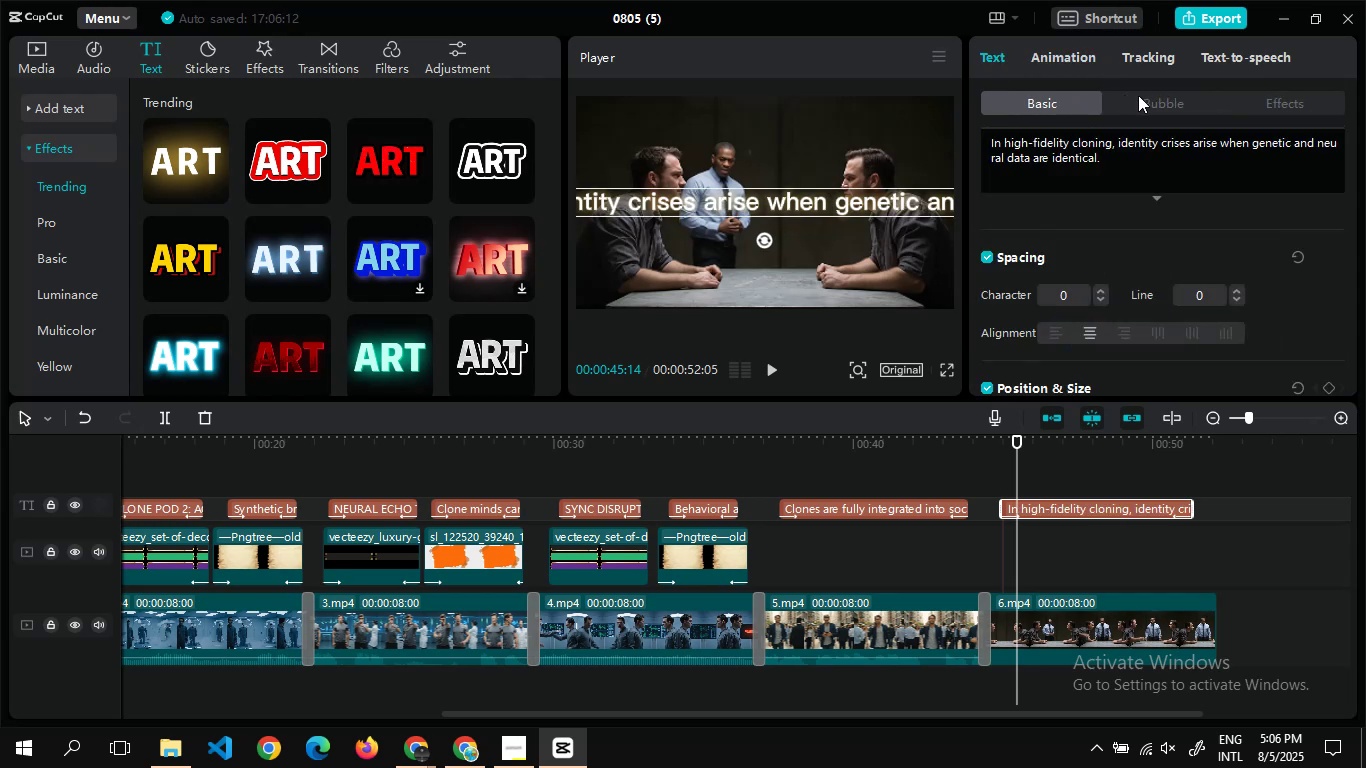 
left_click([1138, 95])
 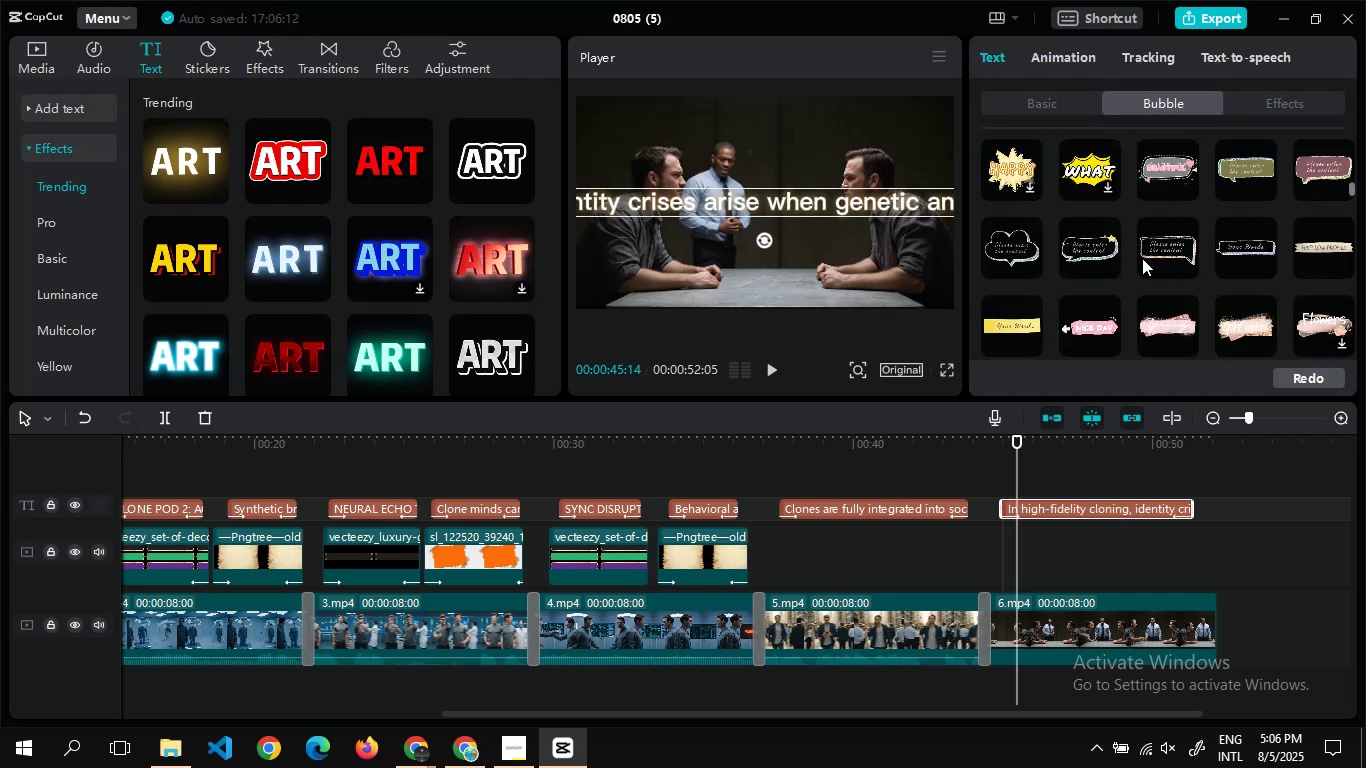 
key(Control+ControlLeft)
 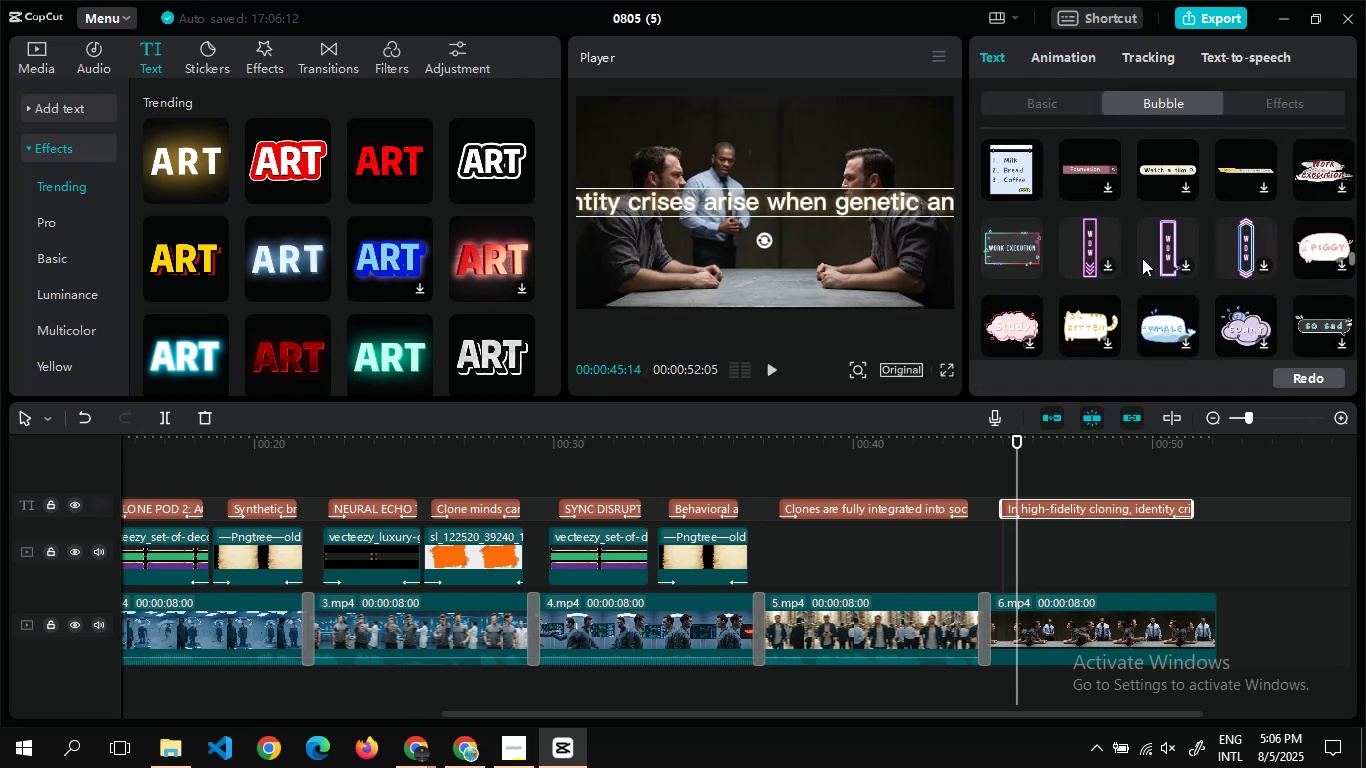 
key(Control+ControlLeft)
 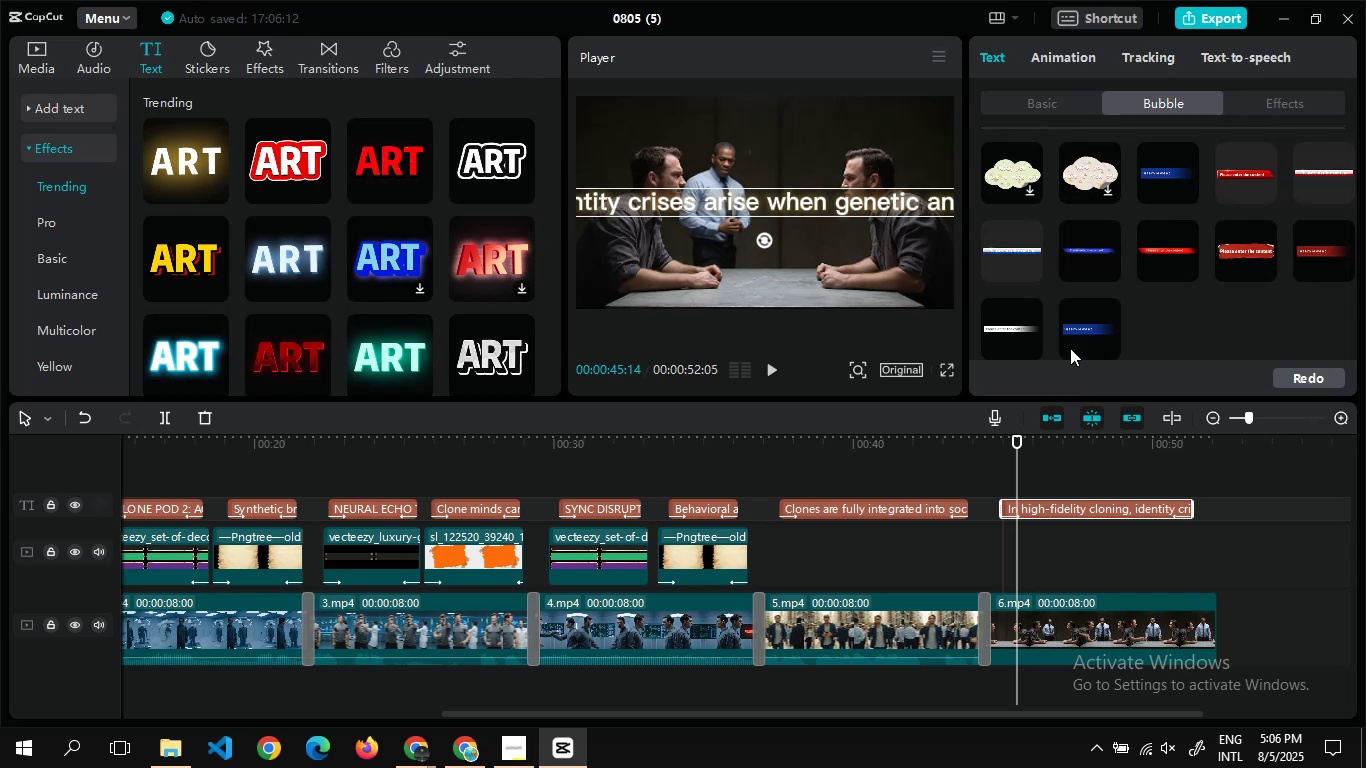 
left_click([1070, 340])
 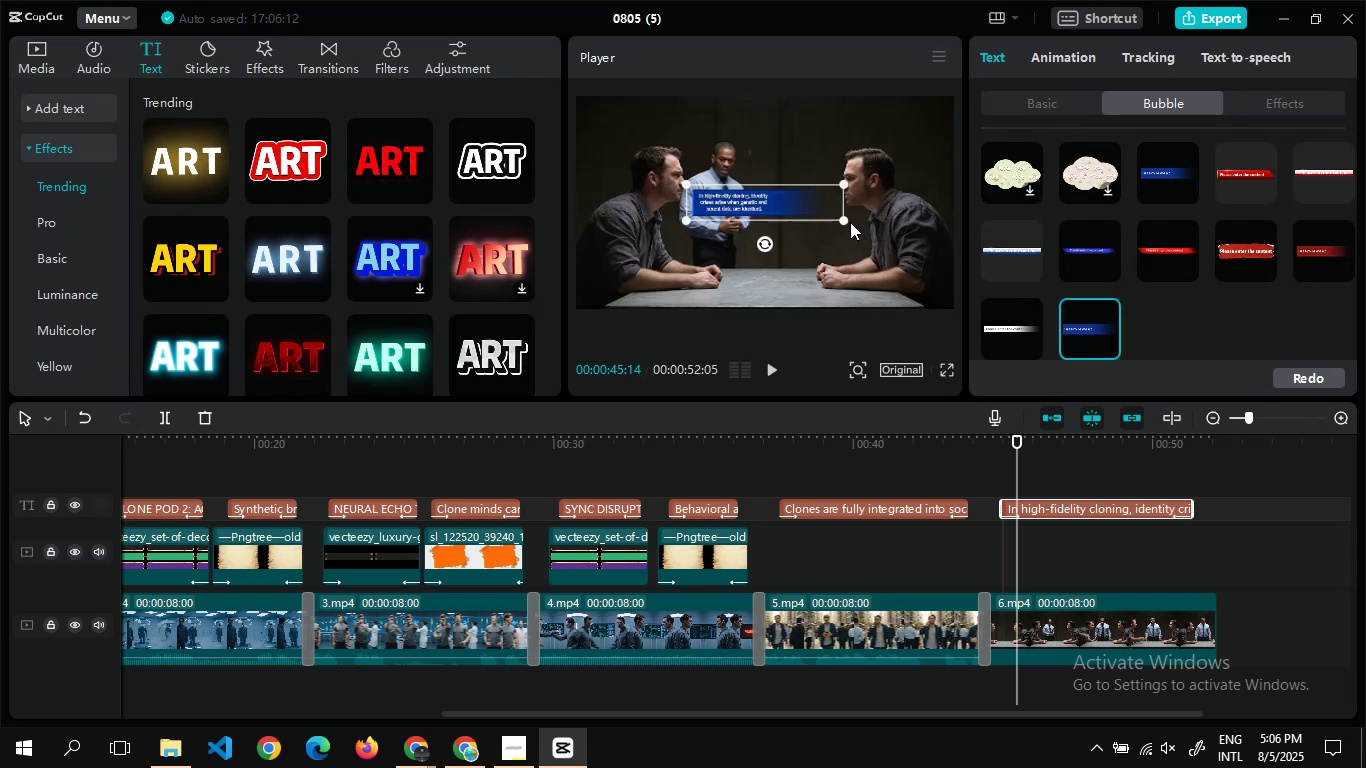 
left_click_drag(start_coordinate=[847, 221], to_coordinate=[898, 262])
 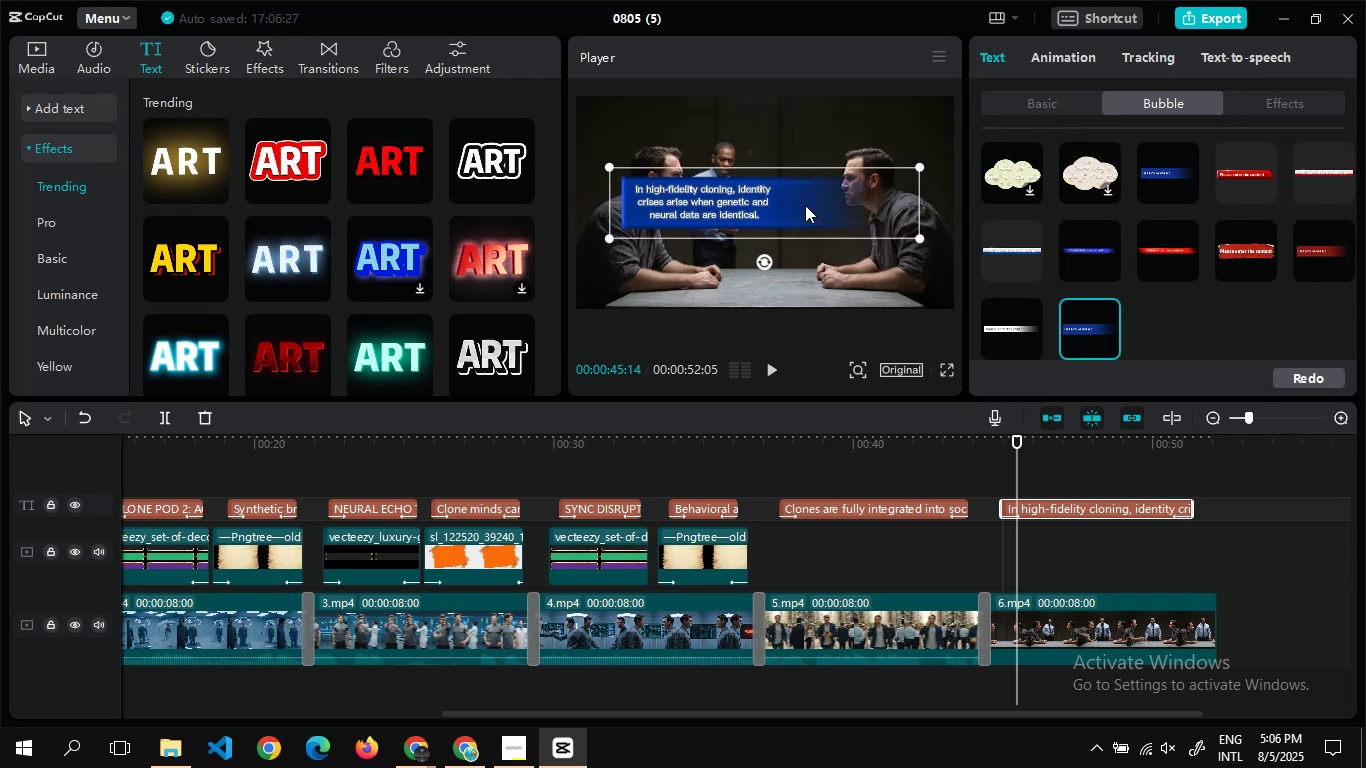 
left_click_drag(start_coordinate=[805, 205], to_coordinate=[770, 278])
 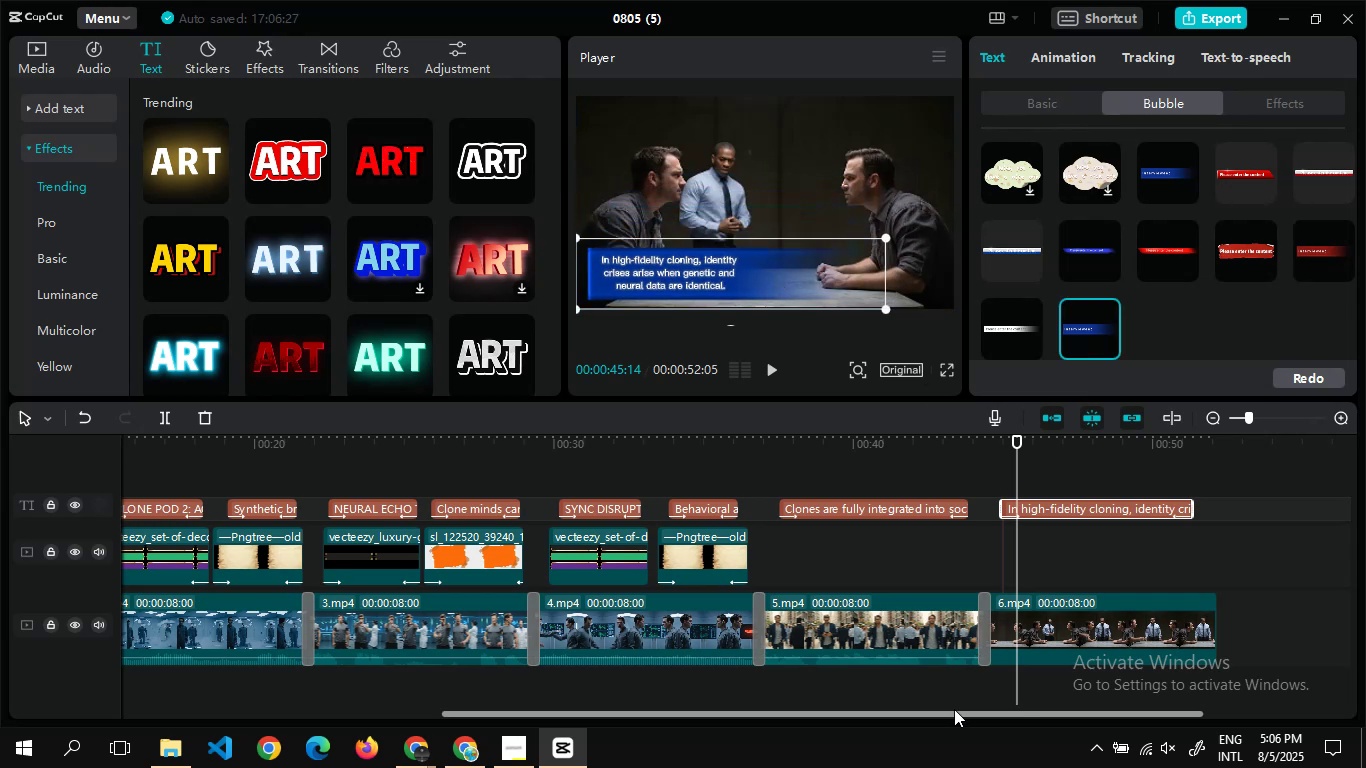 
left_click_drag(start_coordinate=[954, 710], to_coordinate=[750, 712])
 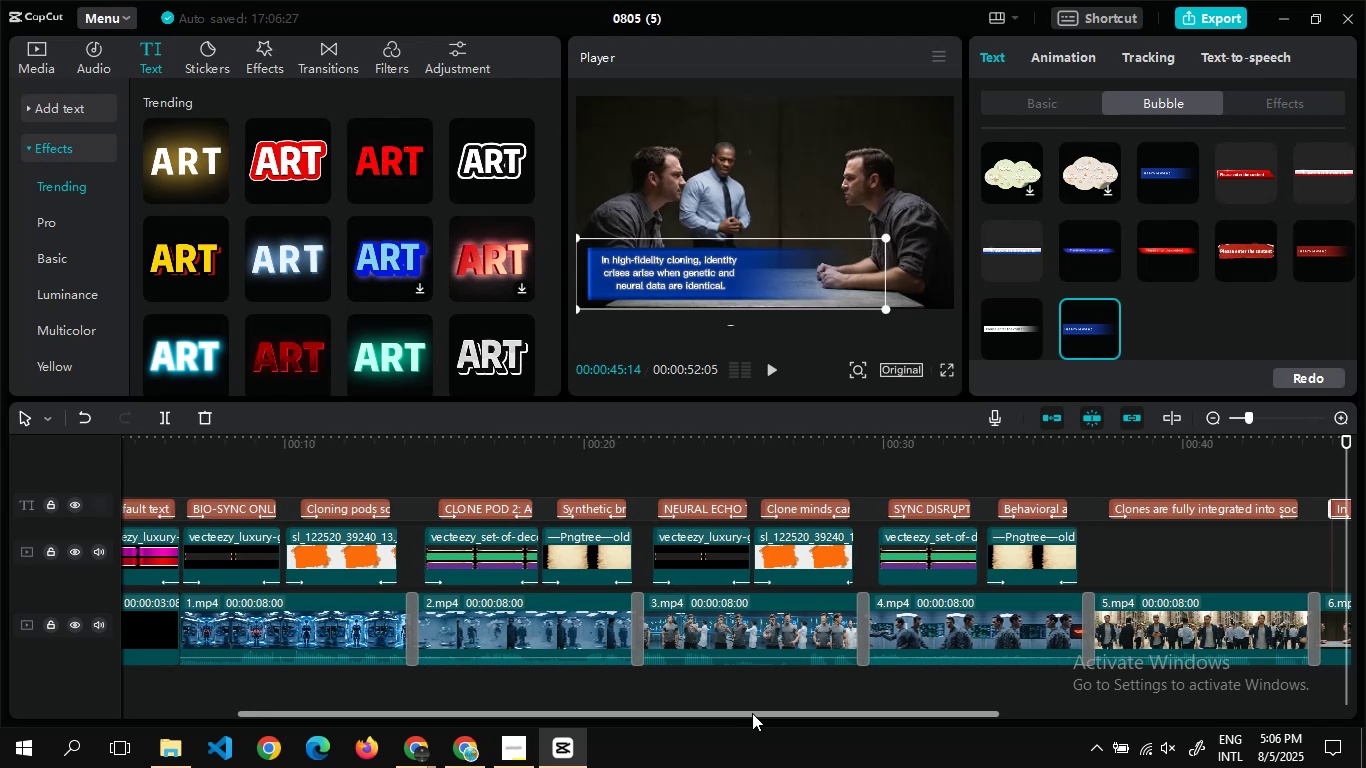 
left_click_drag(start_coordinate=[752, 713], to_coordinate=[535, 728])
 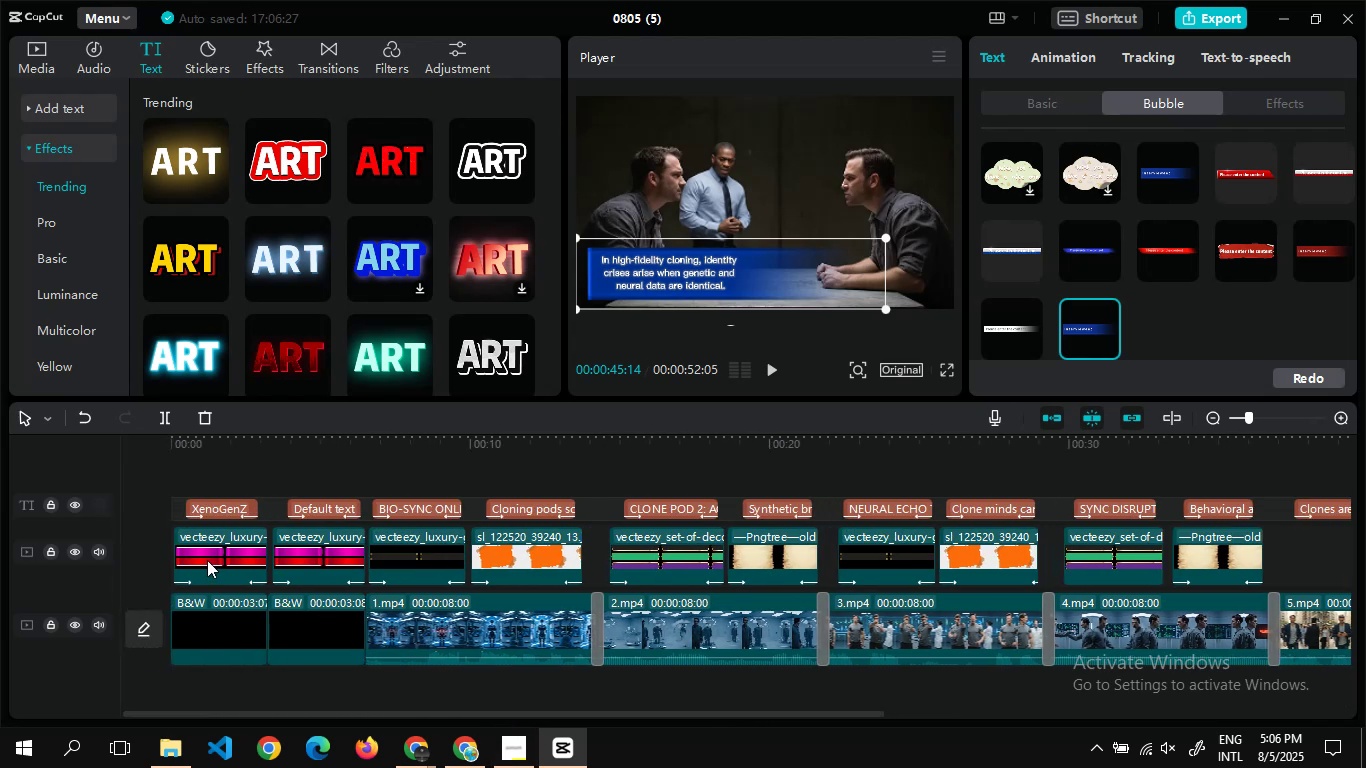 
double_click([179, 493])
 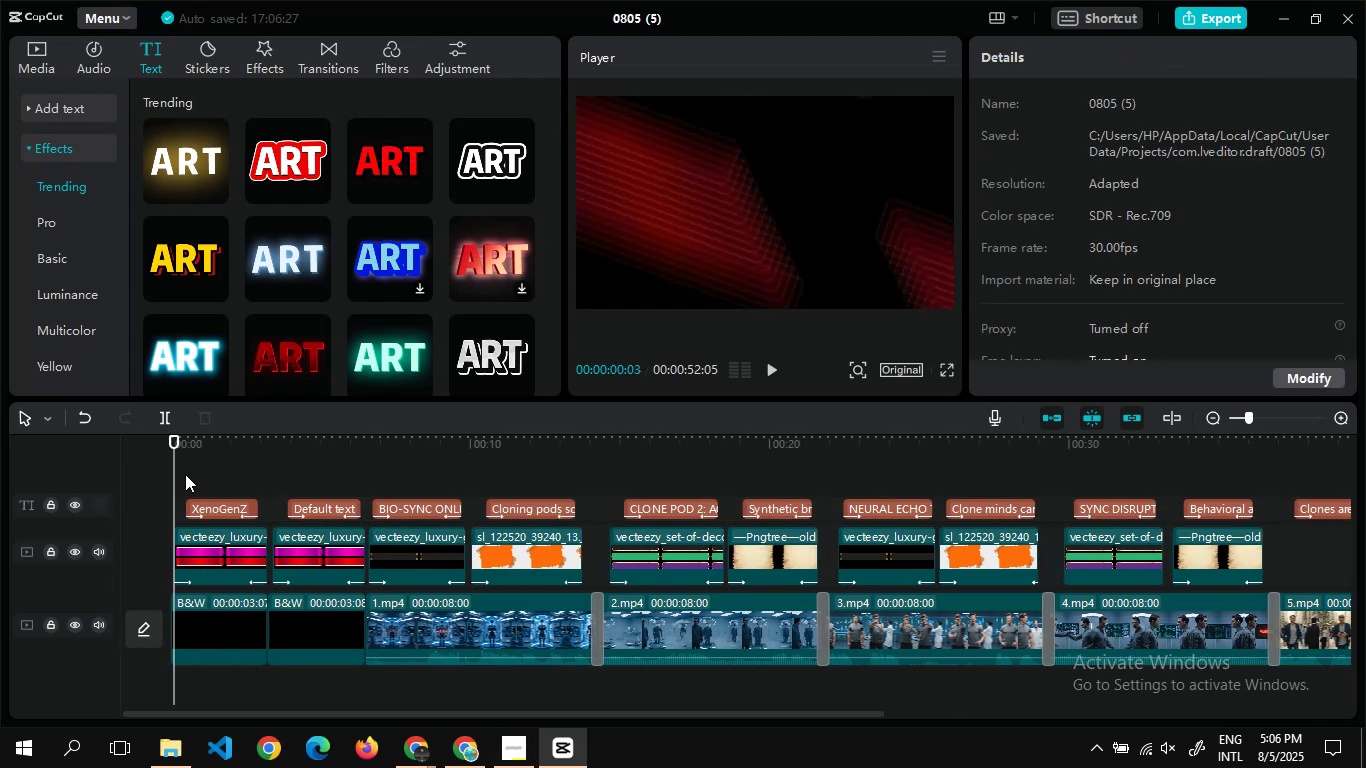 
double_click([185, 474])
 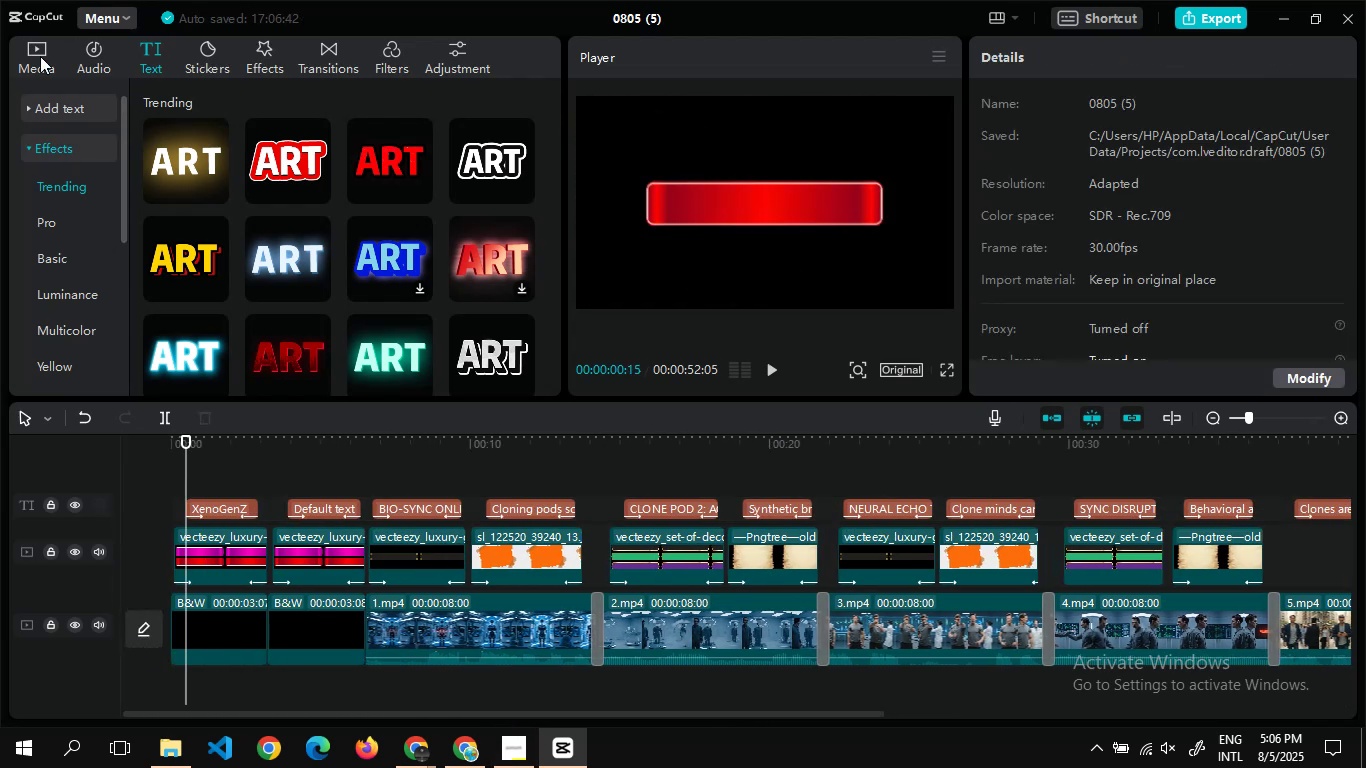 
left_click([21, 63])
 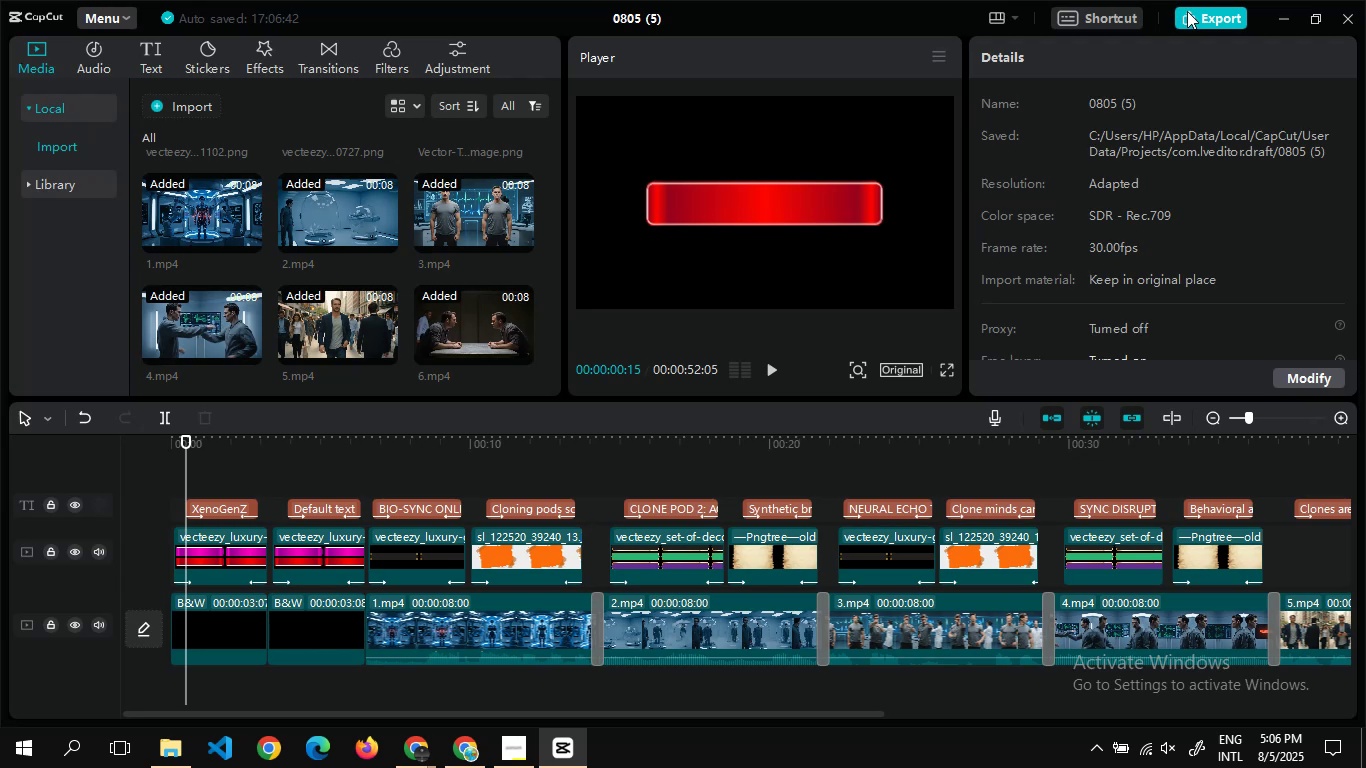 
left_click([1191, 13])
 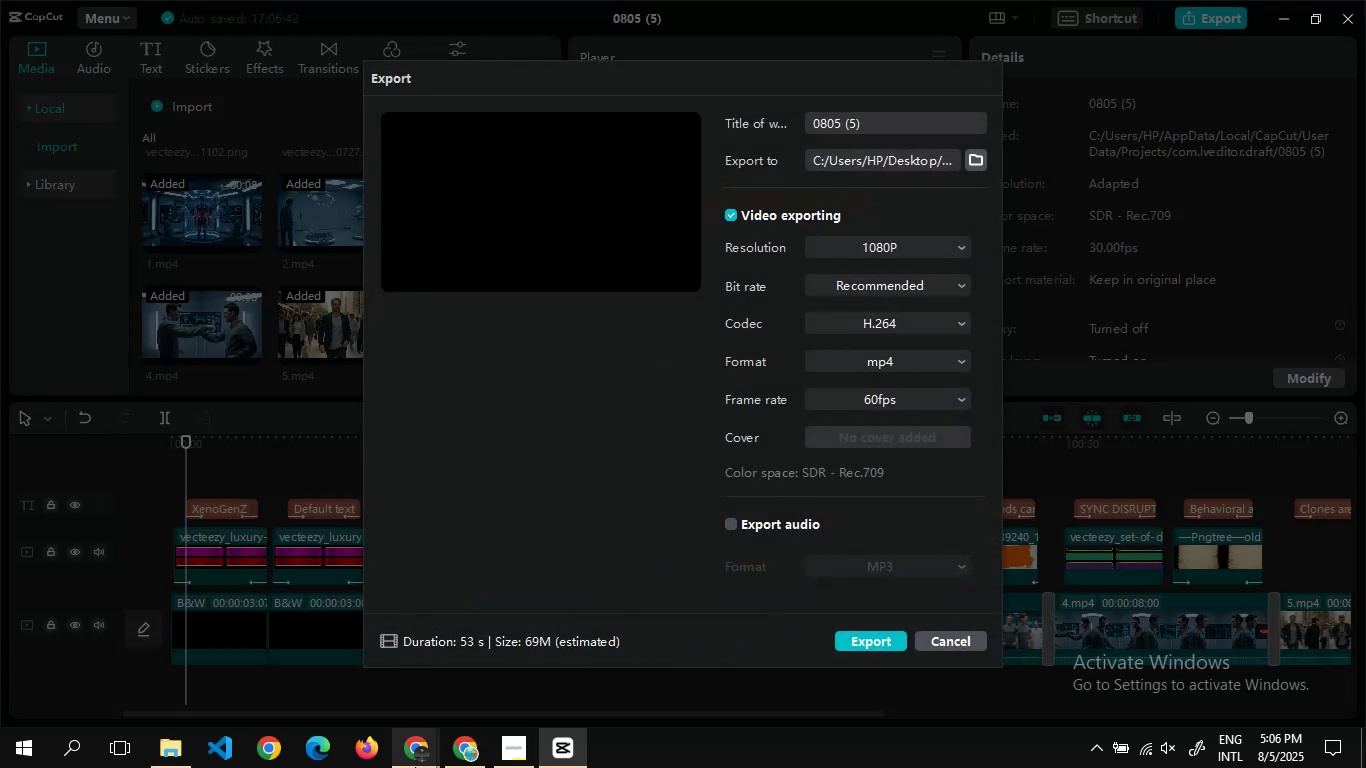 
left_click([355, 705])
 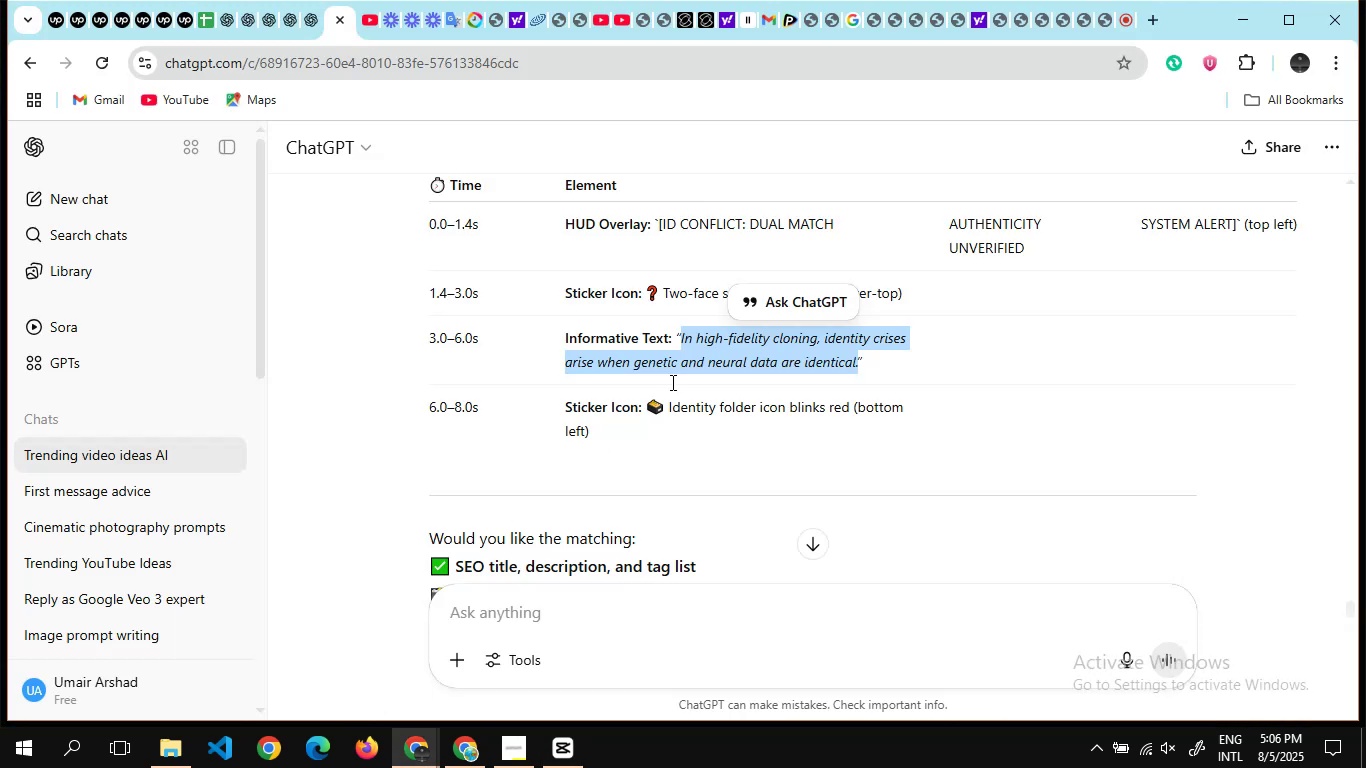 
scroll: coordinate [572, 415], scroll_direction: up, amount: 28.0
 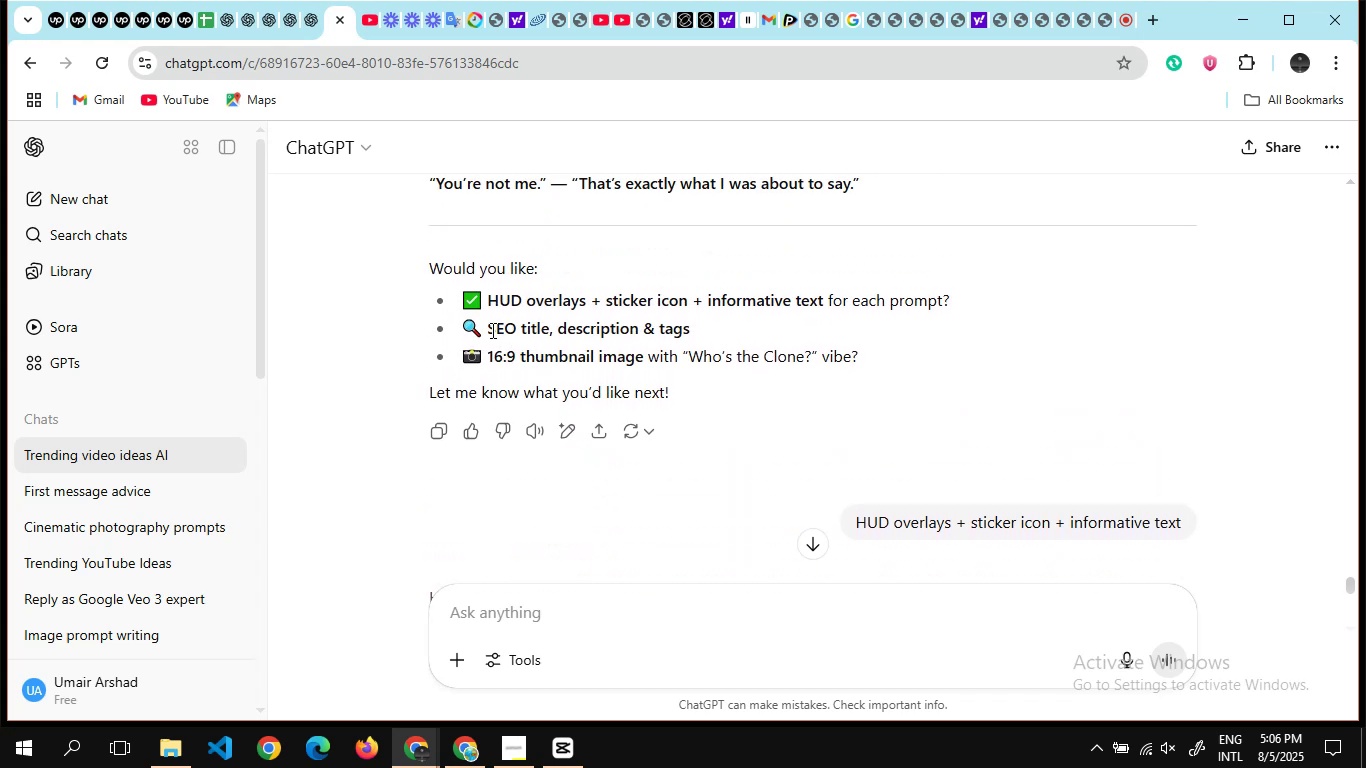 
left_click_drag(start_coordinate=[487, 328], to_coordinate=[701, 319])
 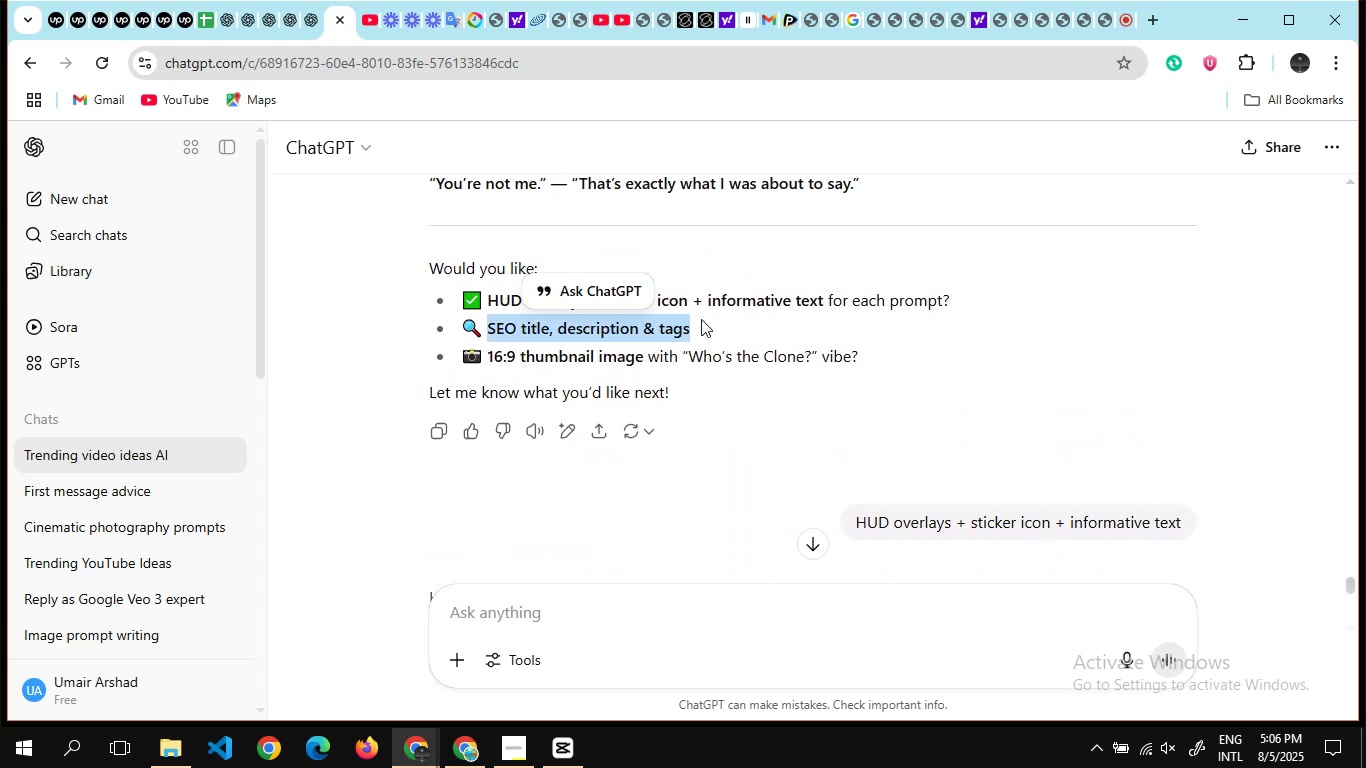 
key(Control+C)
 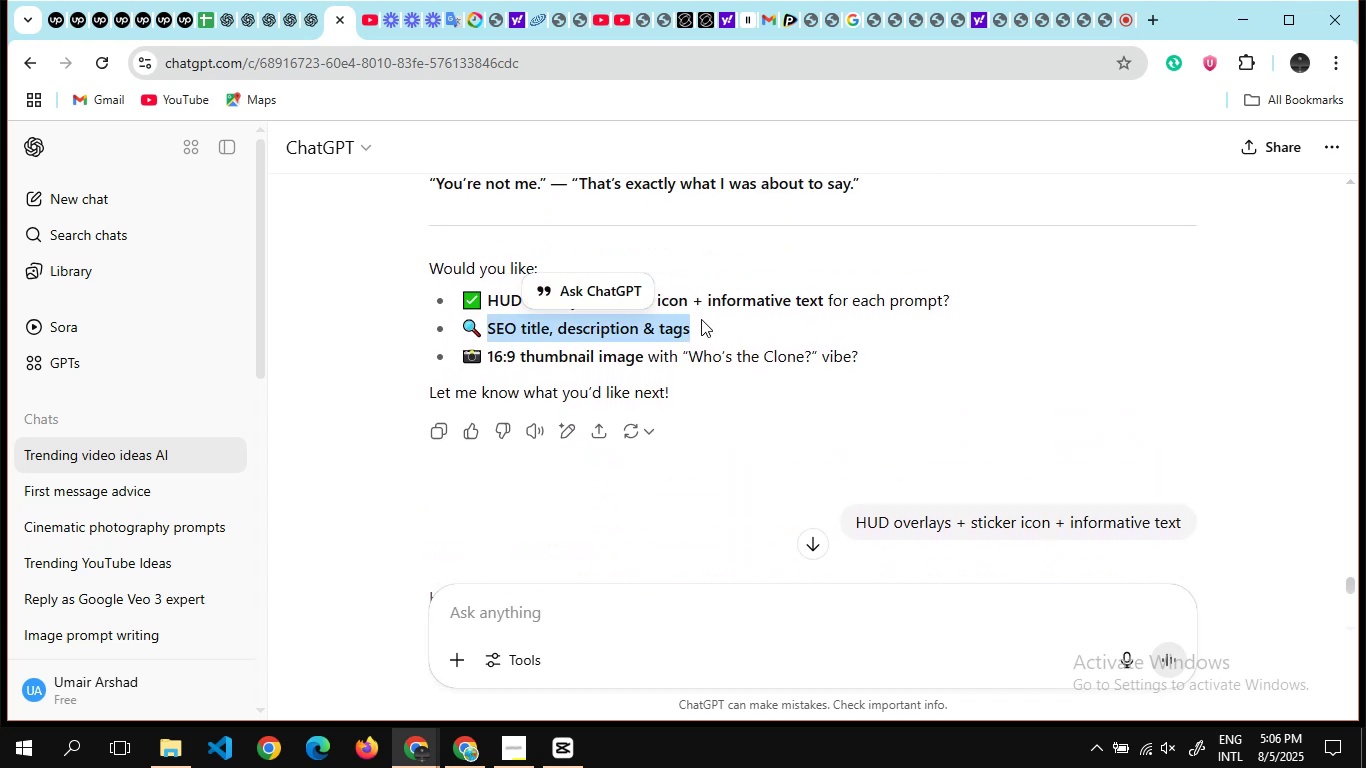 
key(Alt+Tab)
 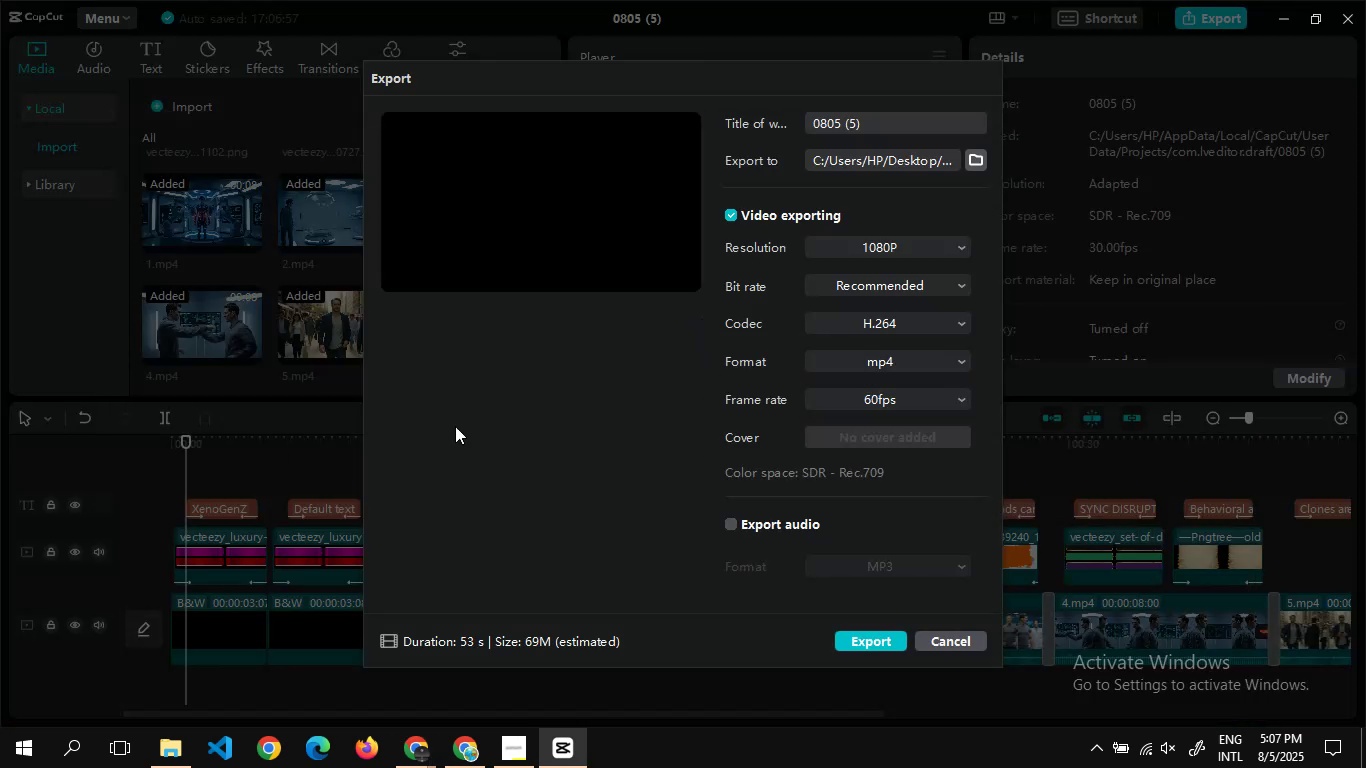 
key(Alt+Tab)
 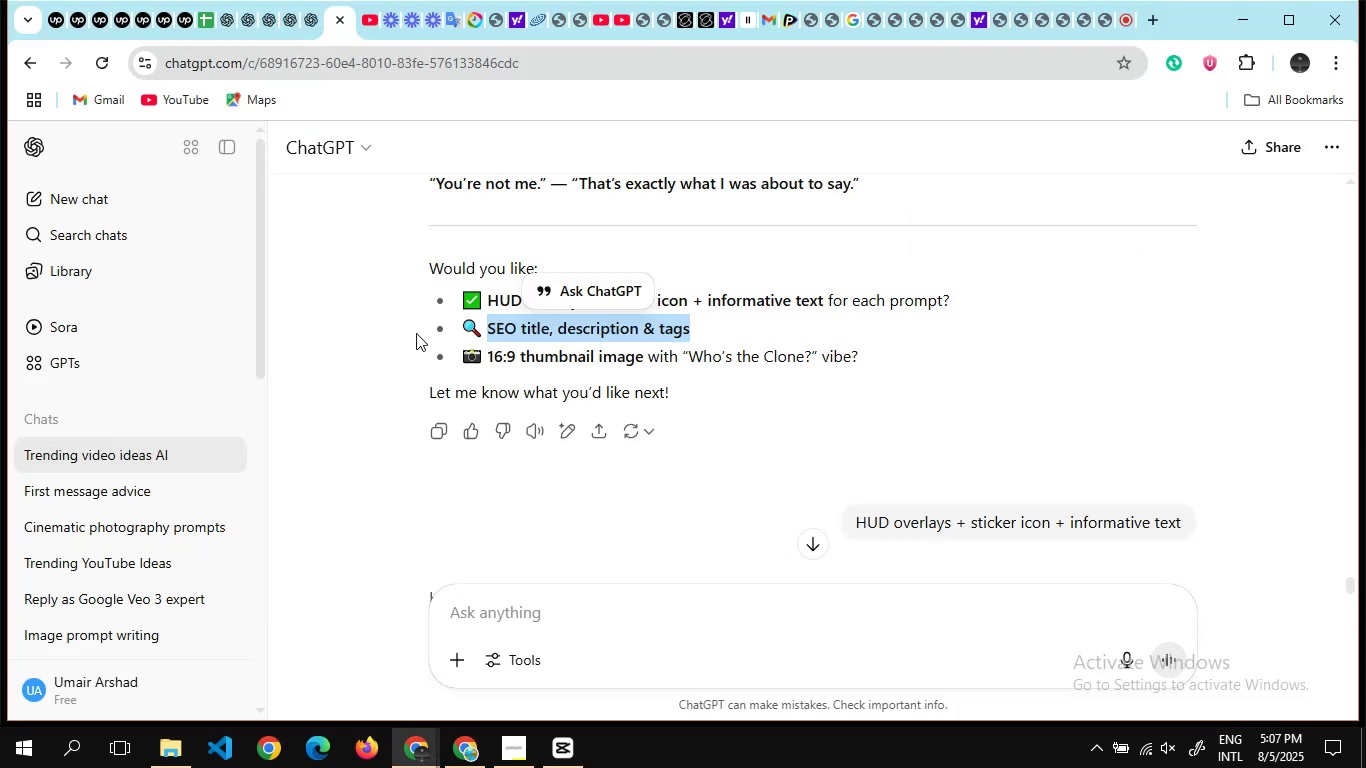 
scroll: coordinate [415, 339], scroll_direction: up, amount: 60.0
 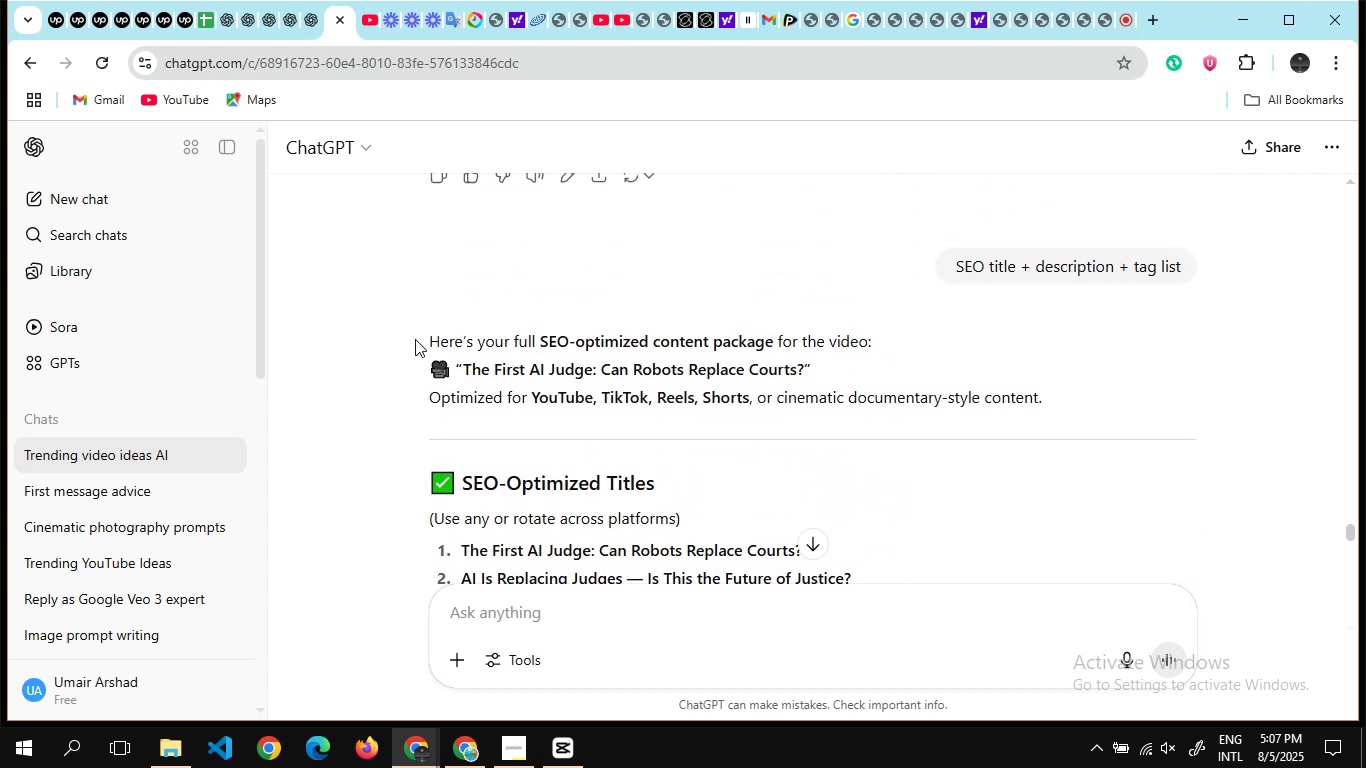 
scroll: coordinate [415, 338], scroll_direction: down, amount: 15.0
 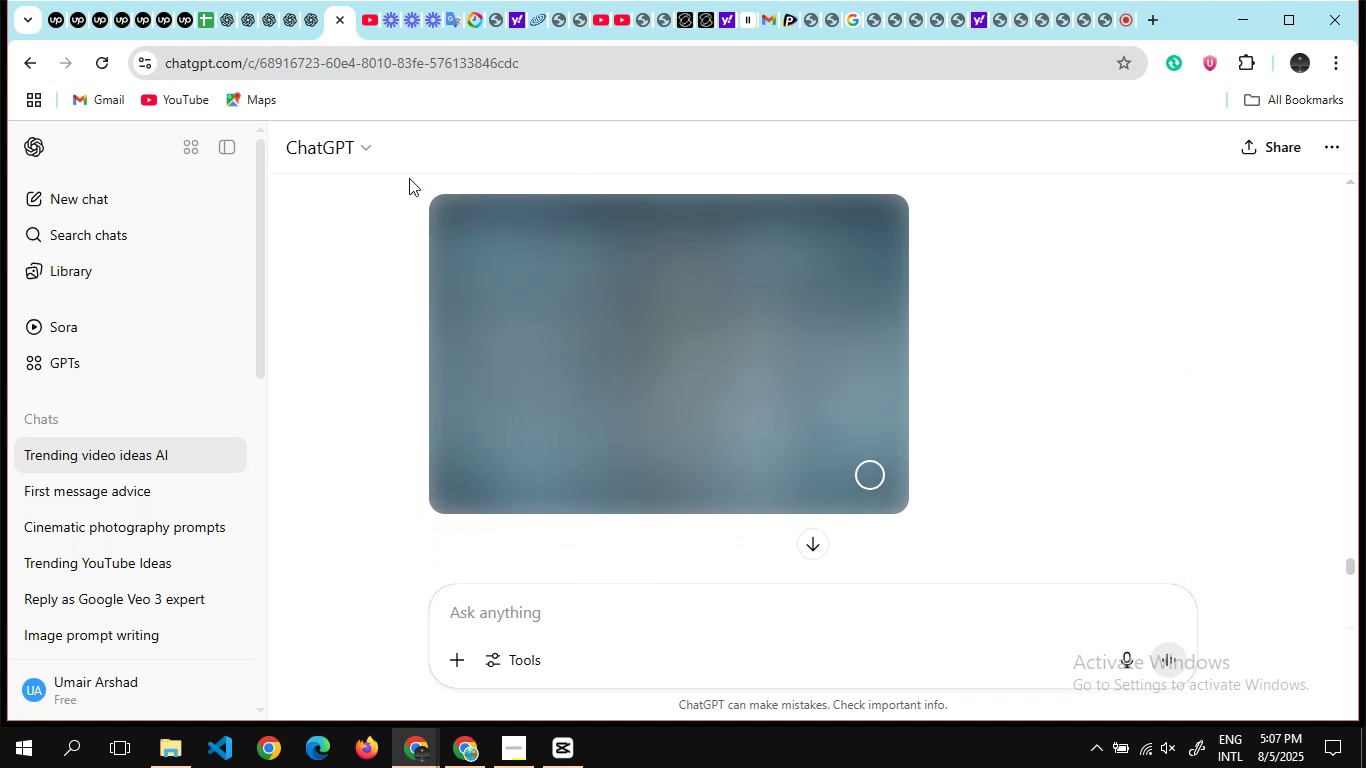 
left_click([409, 178])
 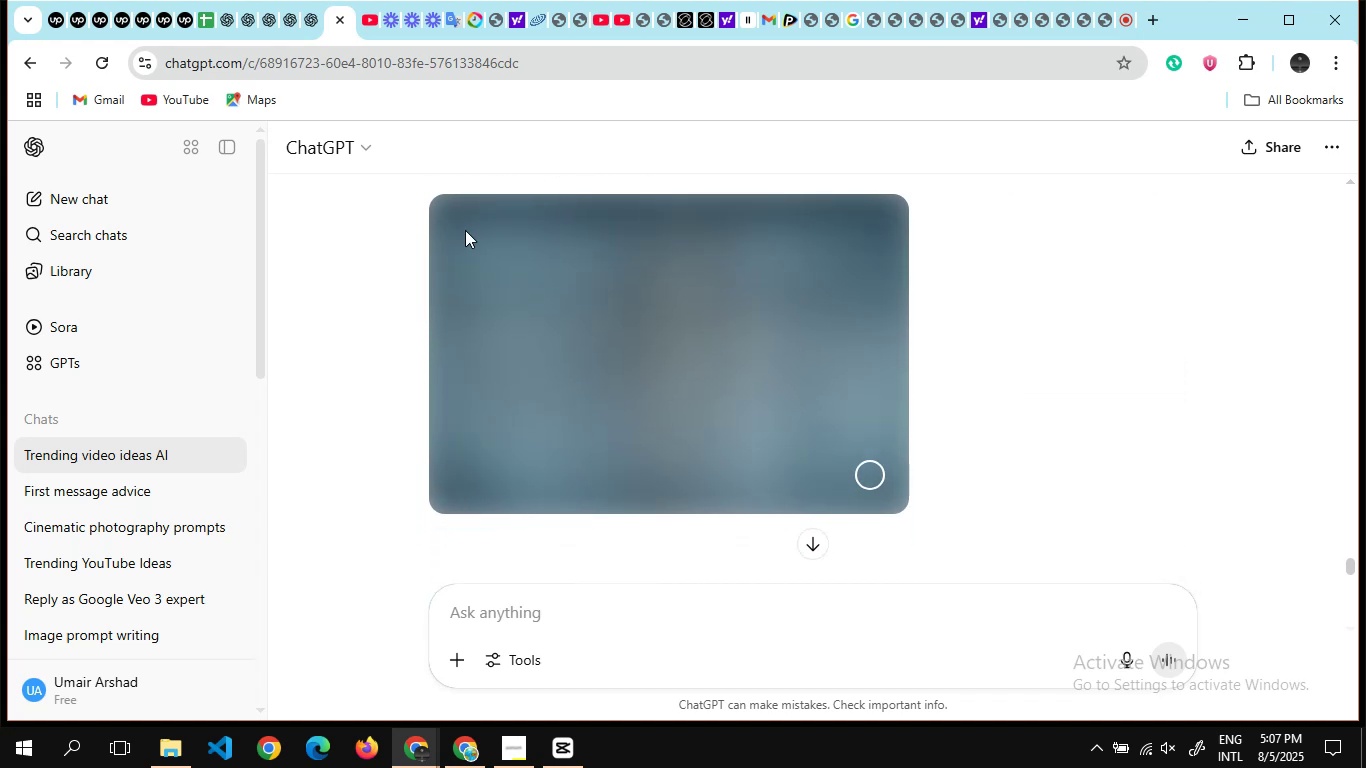 
left_click([465, 230])
 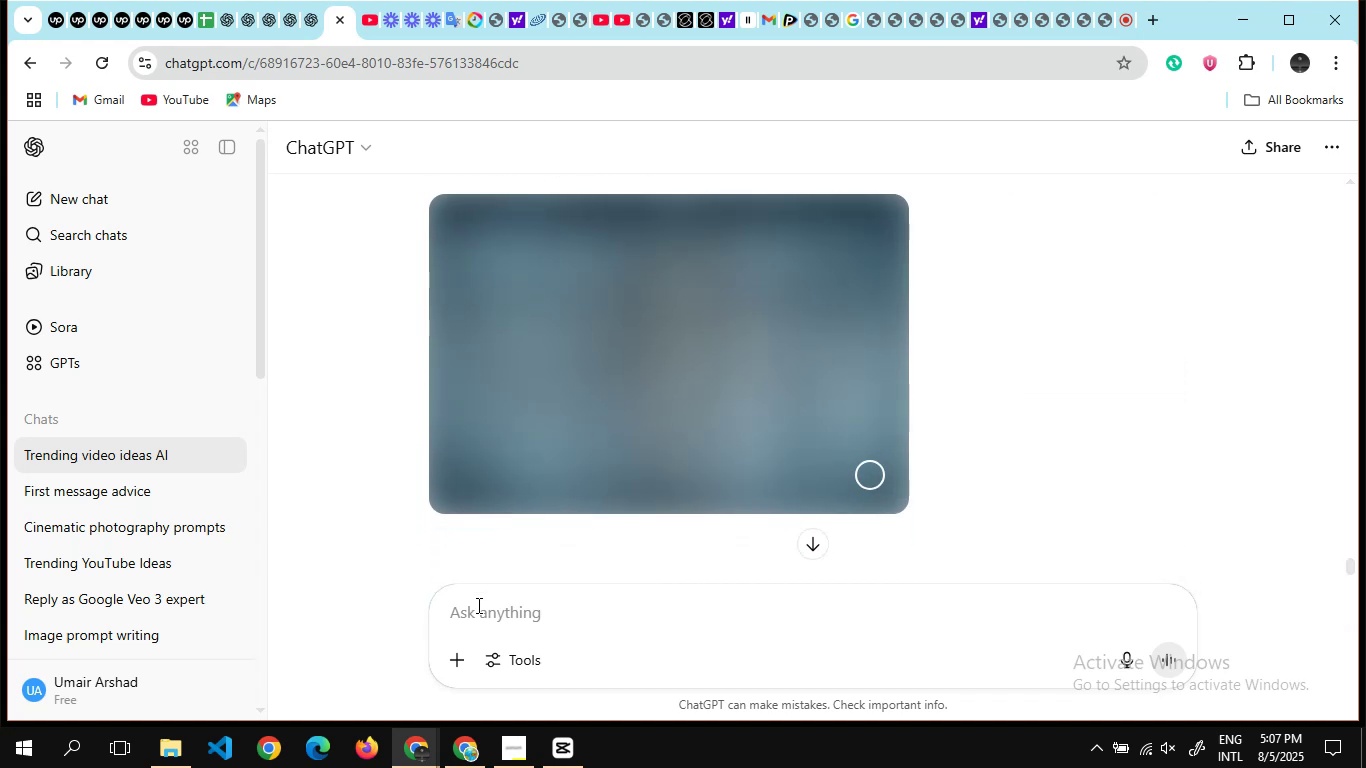 
left_click([477, 606])
 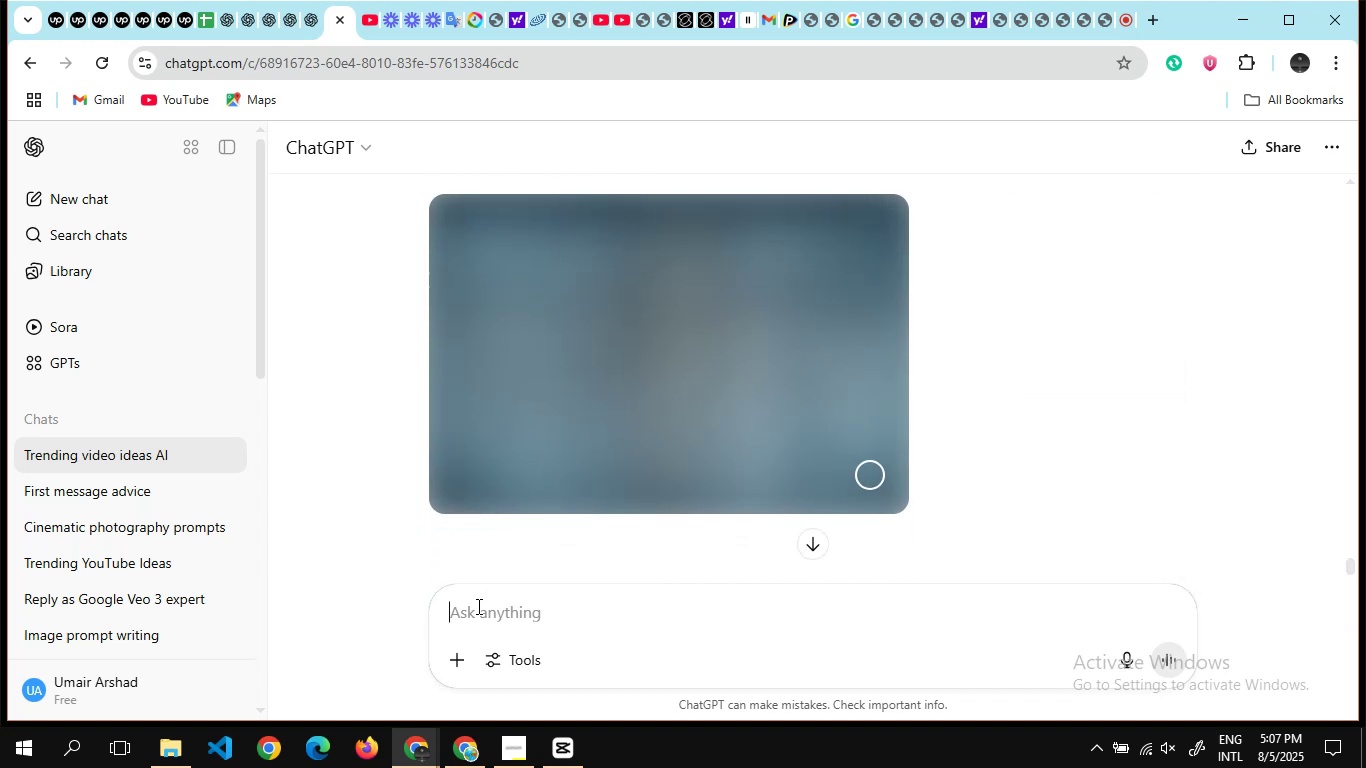 
key(Control+V)
 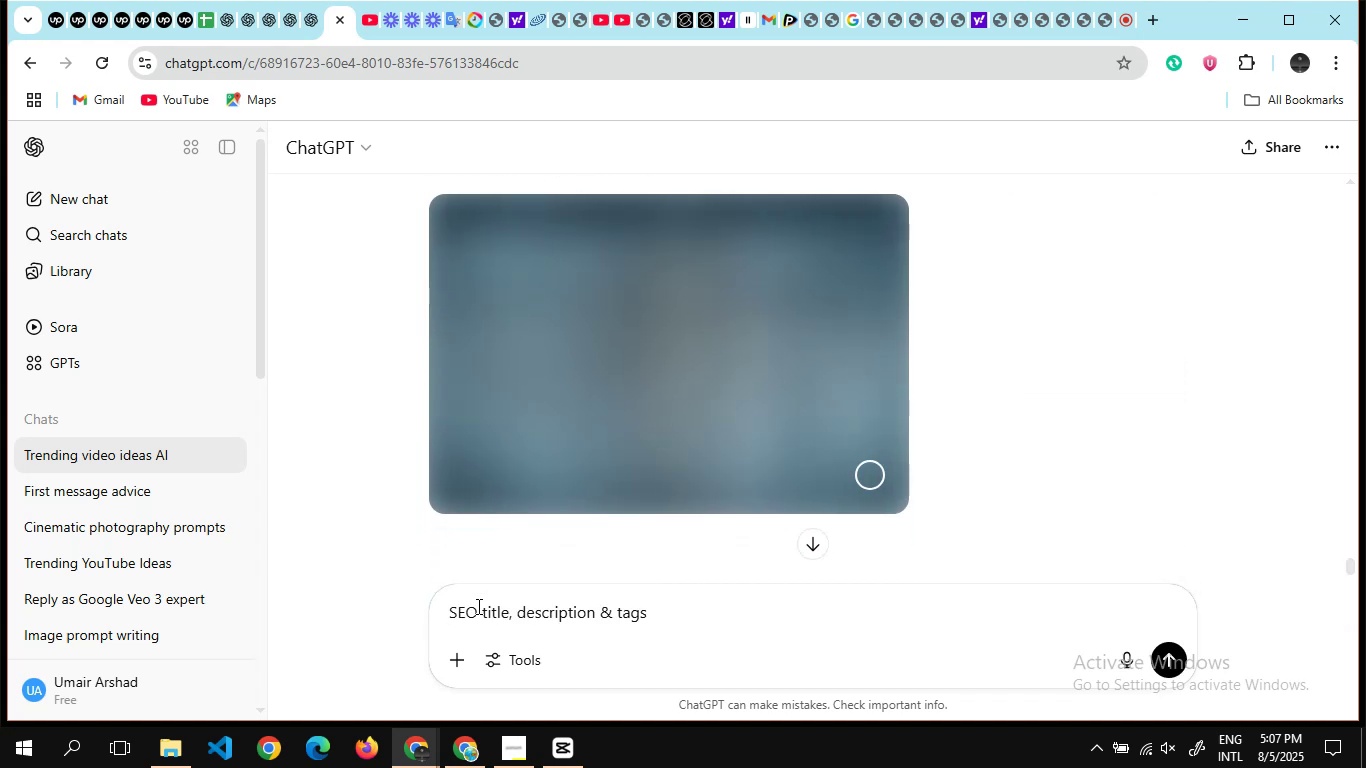 
key(Enter)
 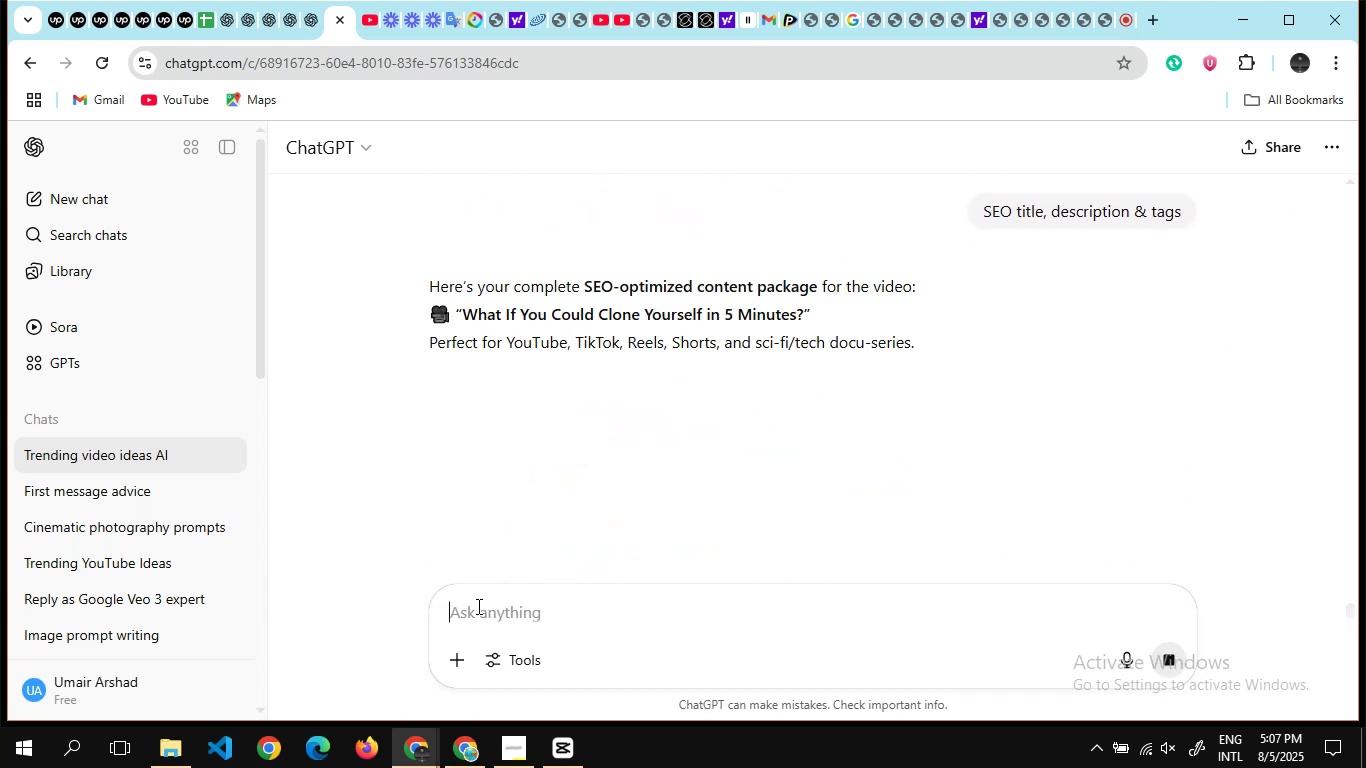 
wait(7.47)
 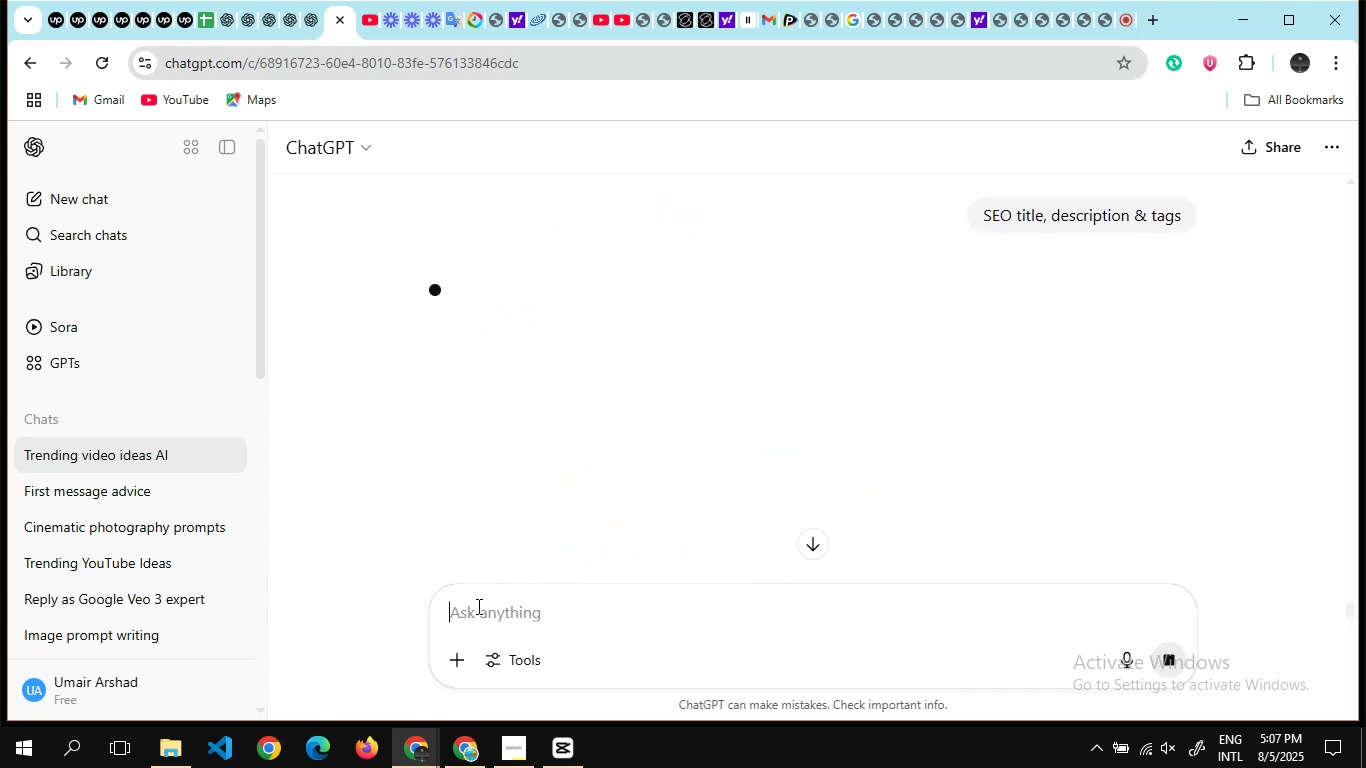 
scroll: coordinate [513, 461], scroll_direction: down, amount: 3.0
 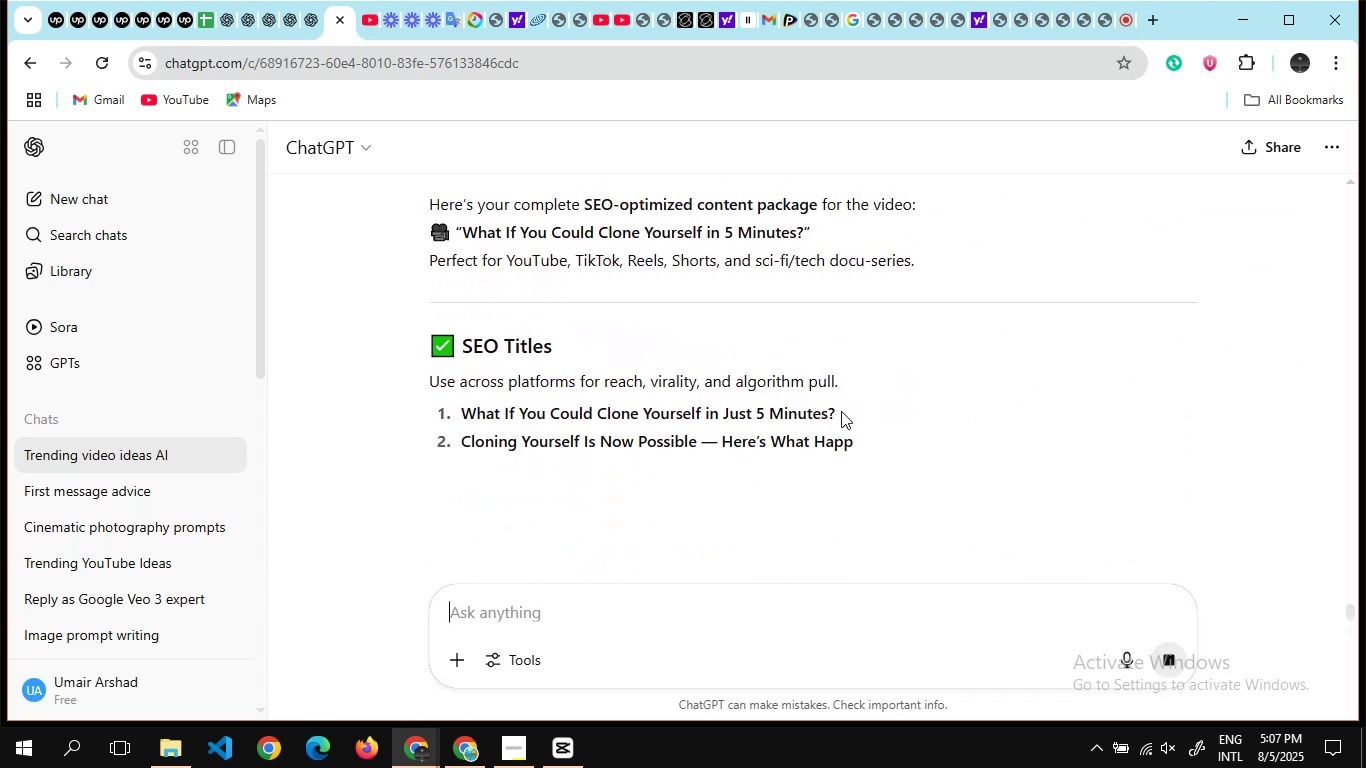 
left_click_drag(start_coordinate=[845, 411], to_coordinate=[840, 417])
 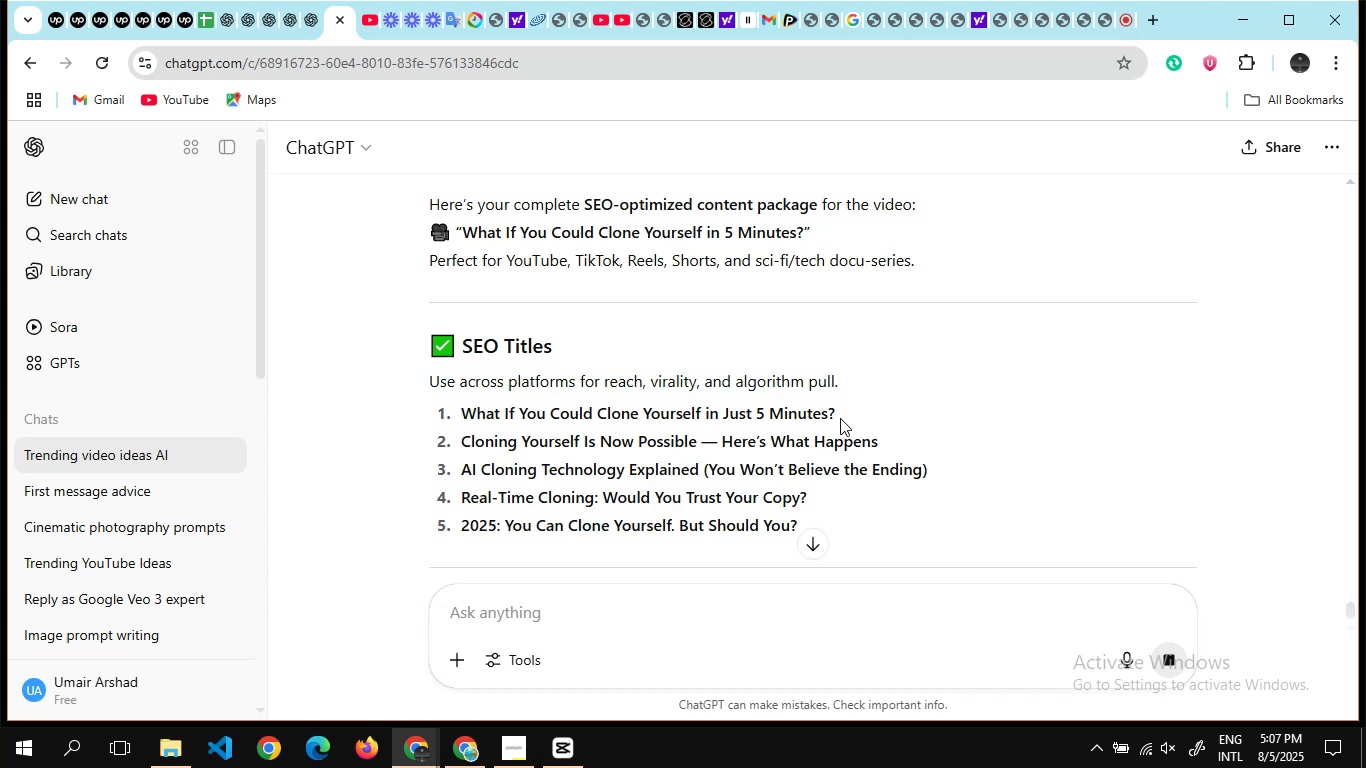 
double_click([840, 418])
 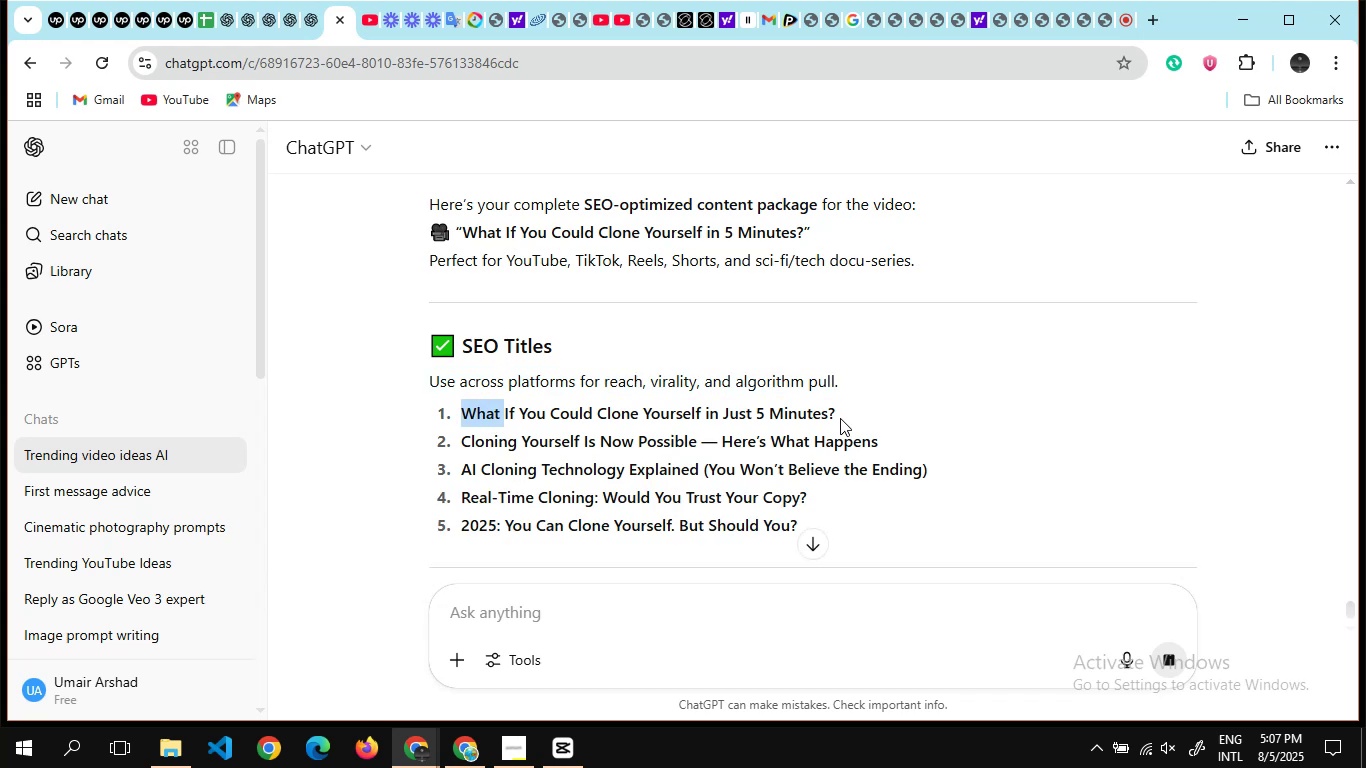 
left_click_drag(start_coordinate=[840, 418], to_coordinate=[834, 411])
 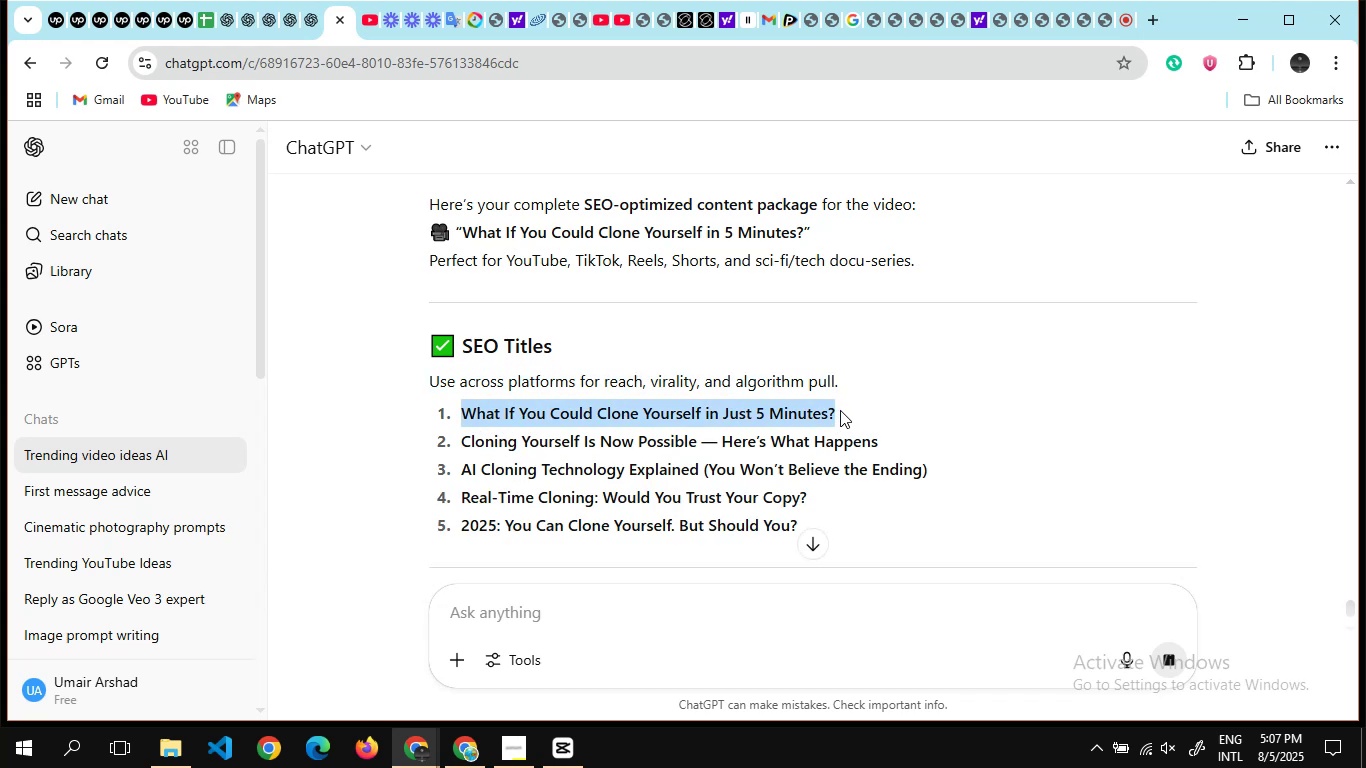 
key(Control+C)
 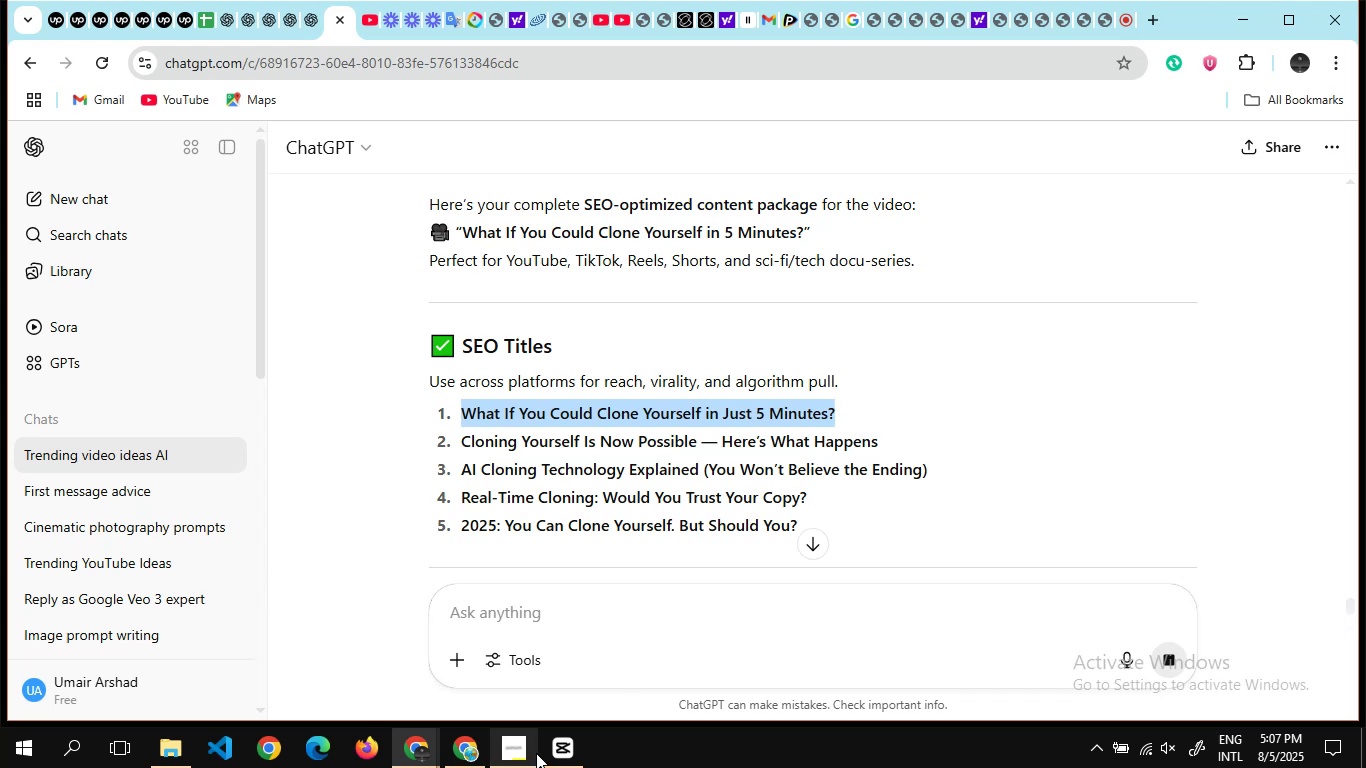 
left_click([558, 737])
 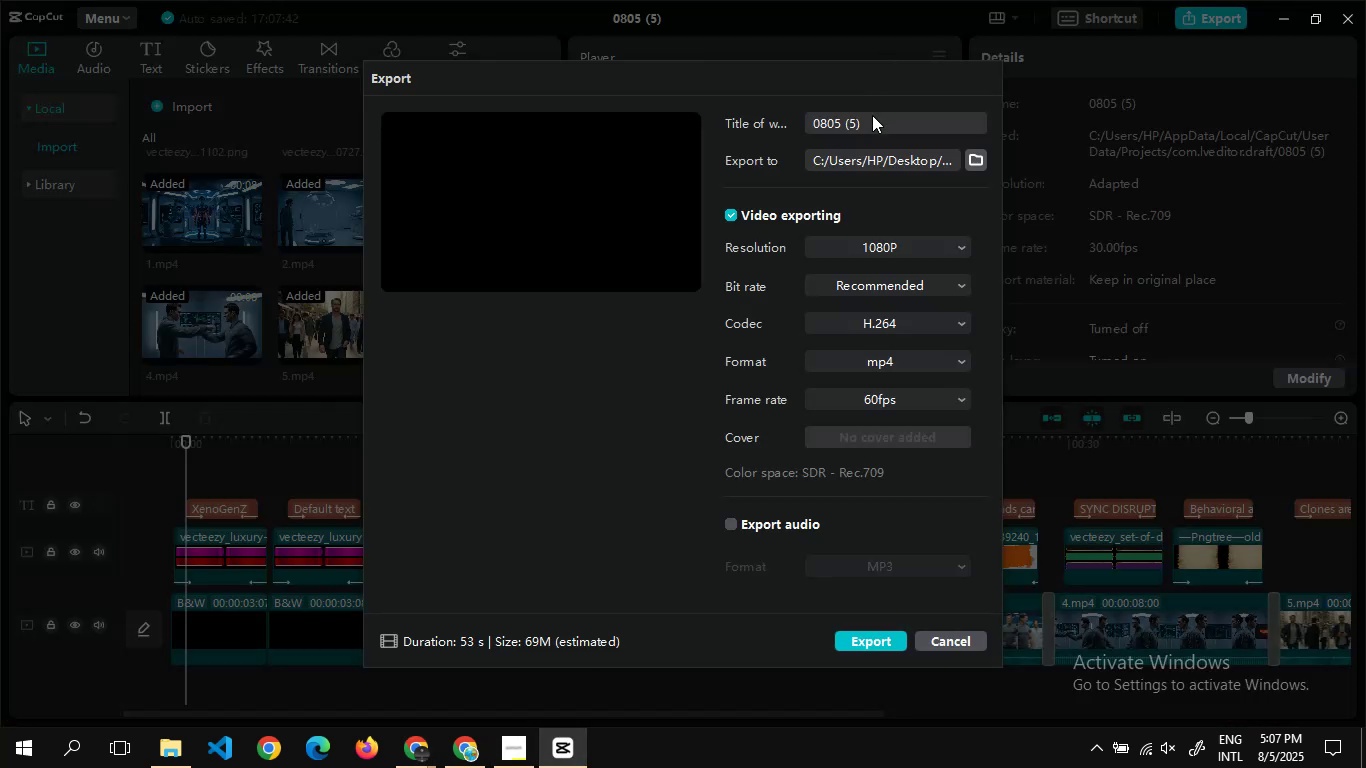 
left_click([872, 115])
 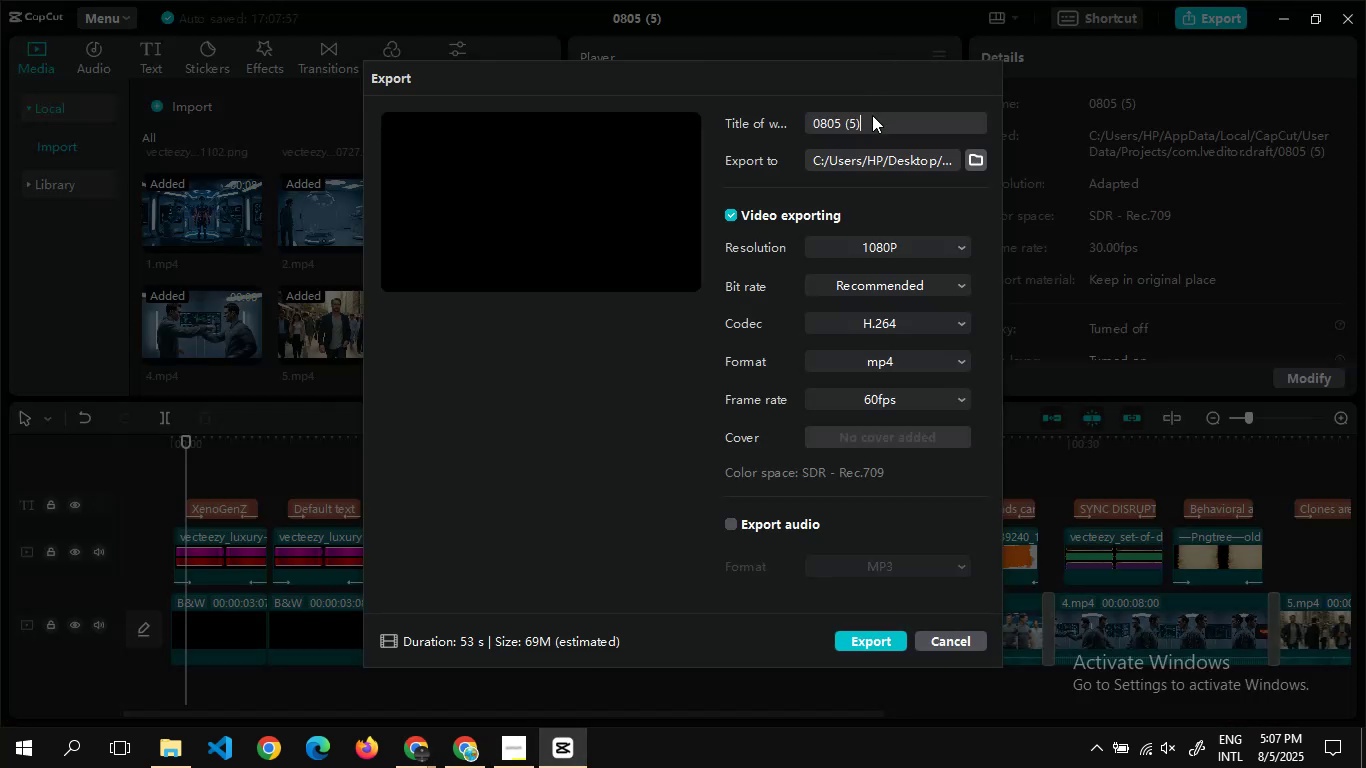 
key(Control+A)
 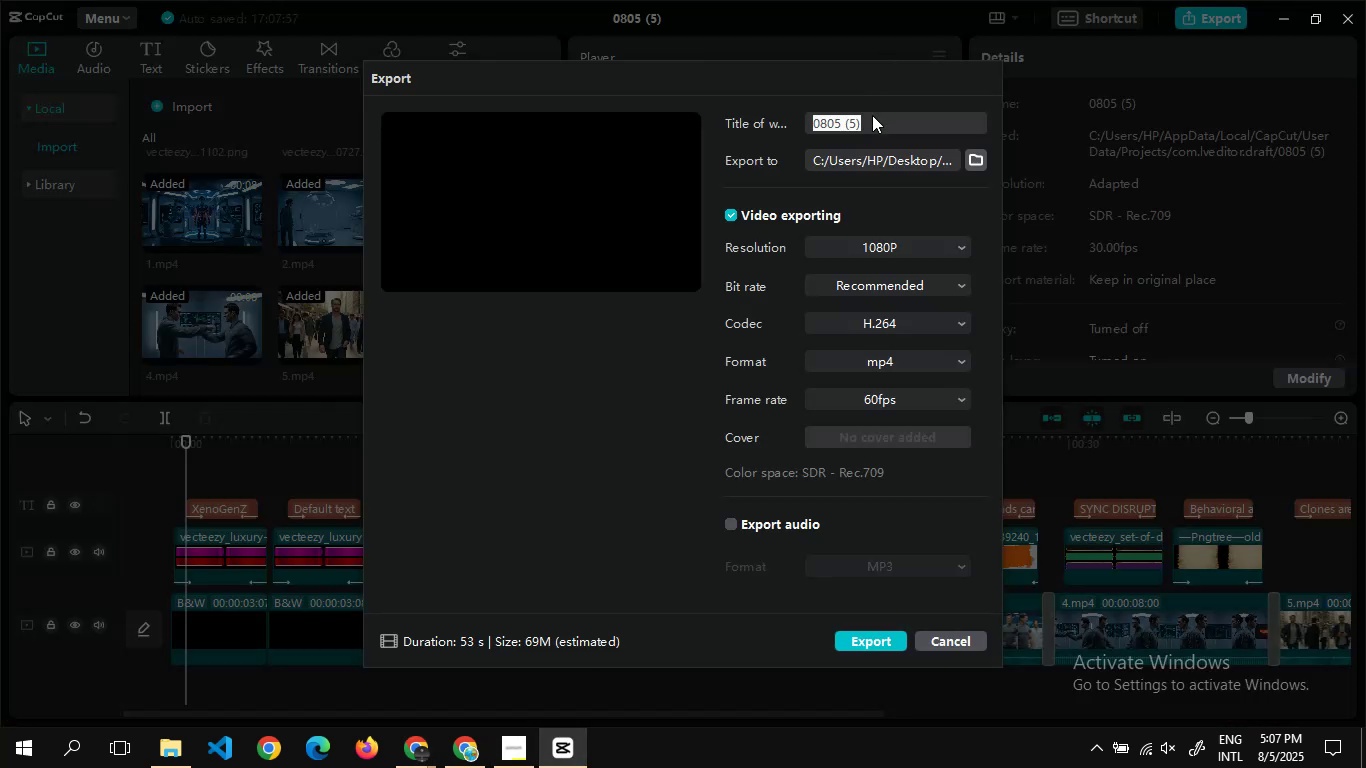 
key(Control+V)
 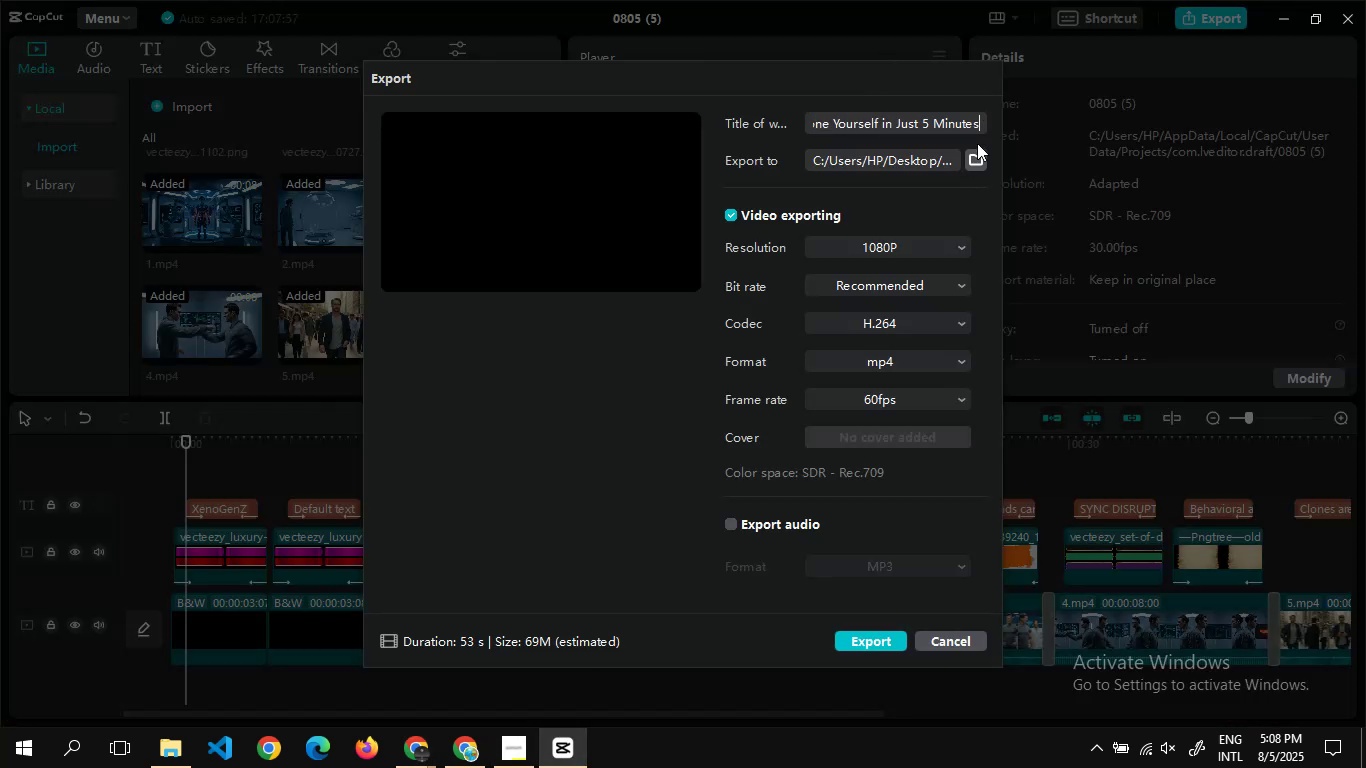 
left_click([977, 159])
 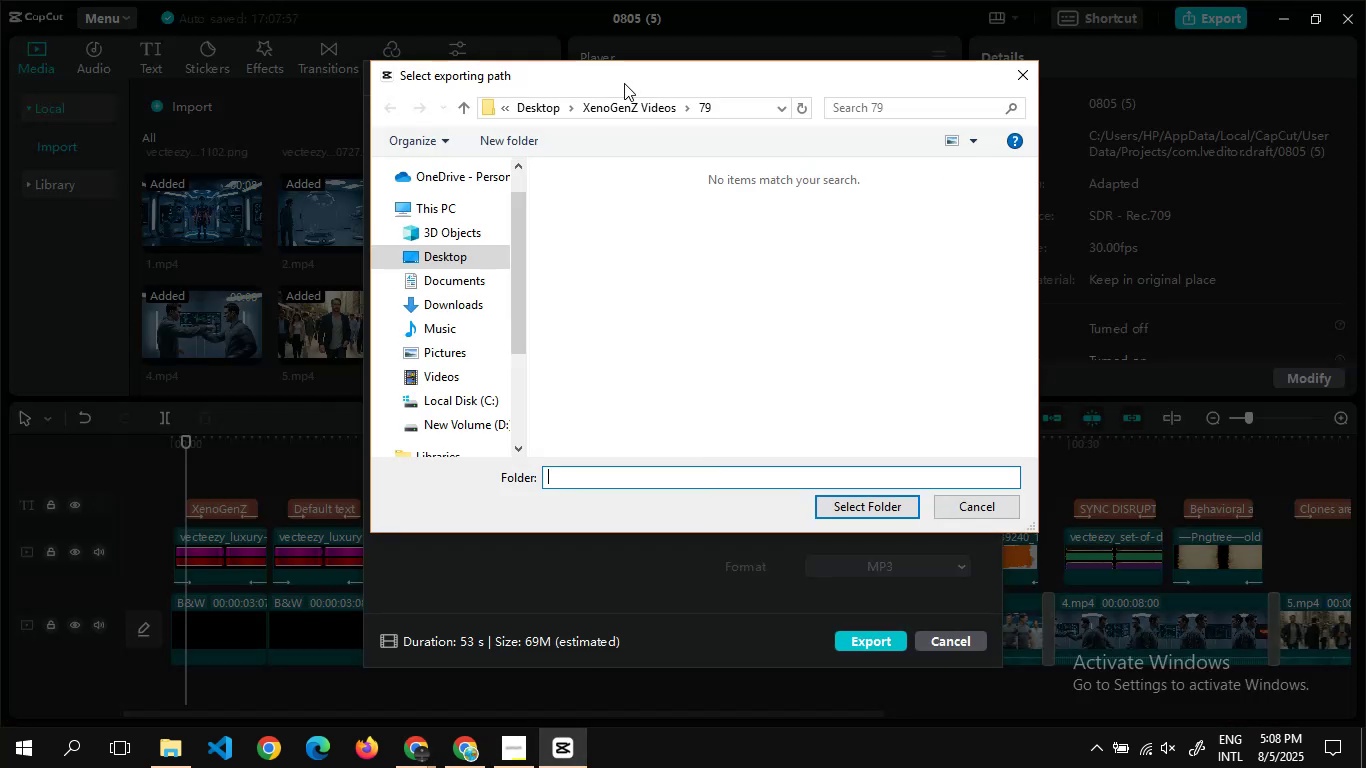 
double_click([626, 104])
 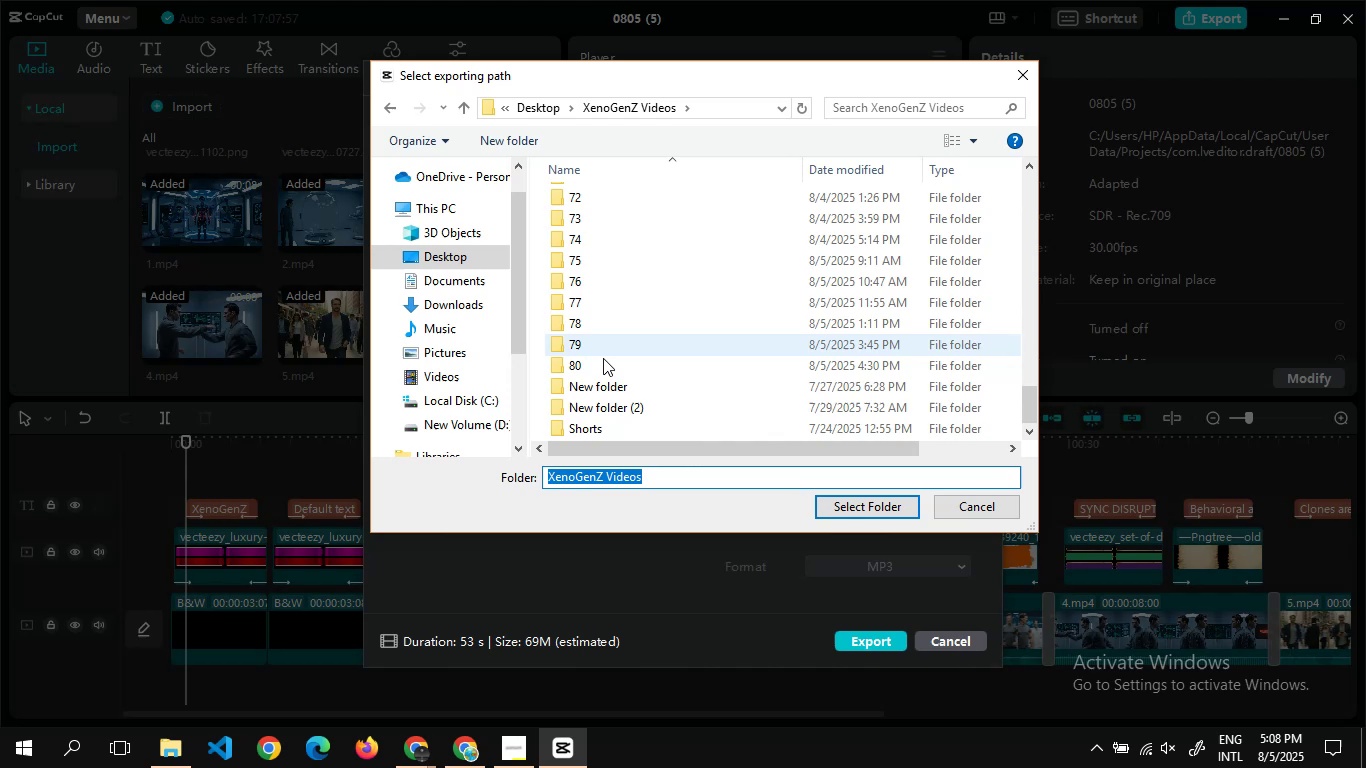 
double_click([603, 358])
 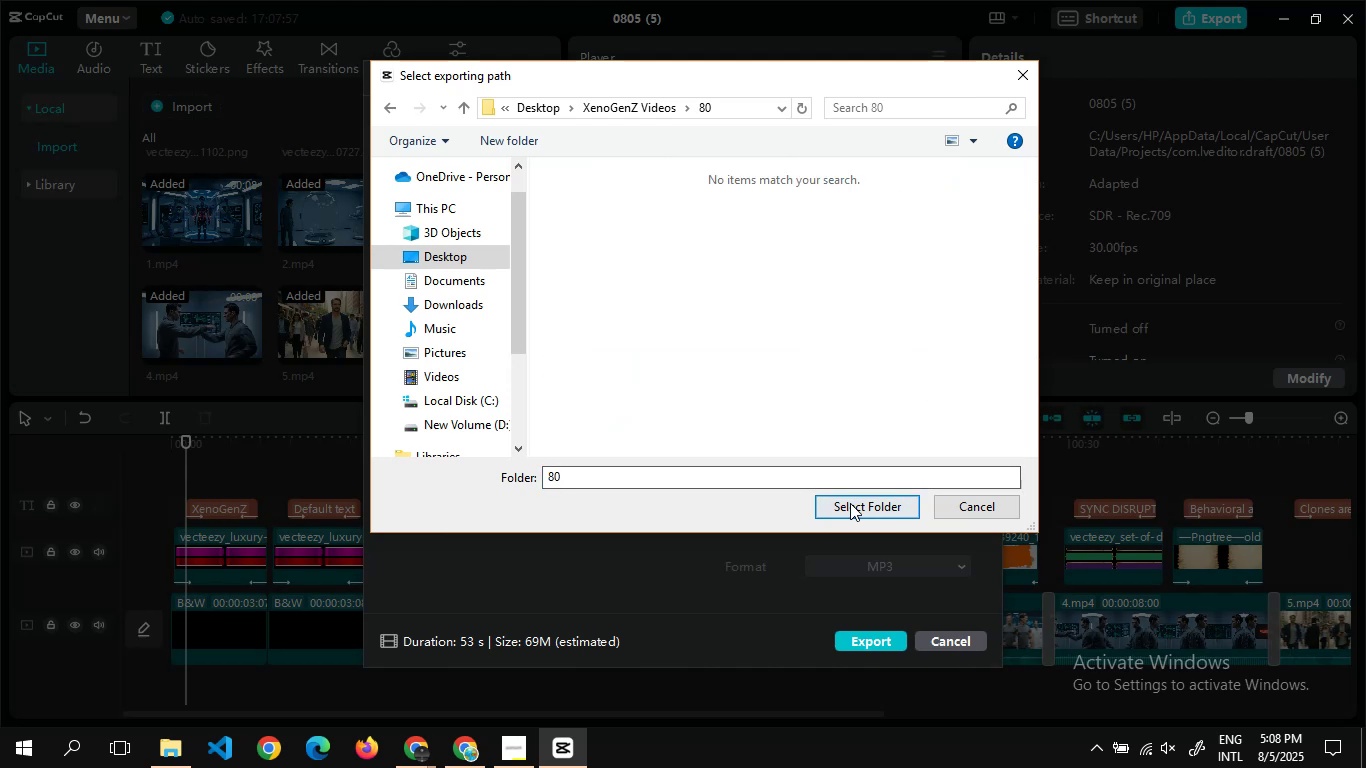 
left_click([850, 503])
 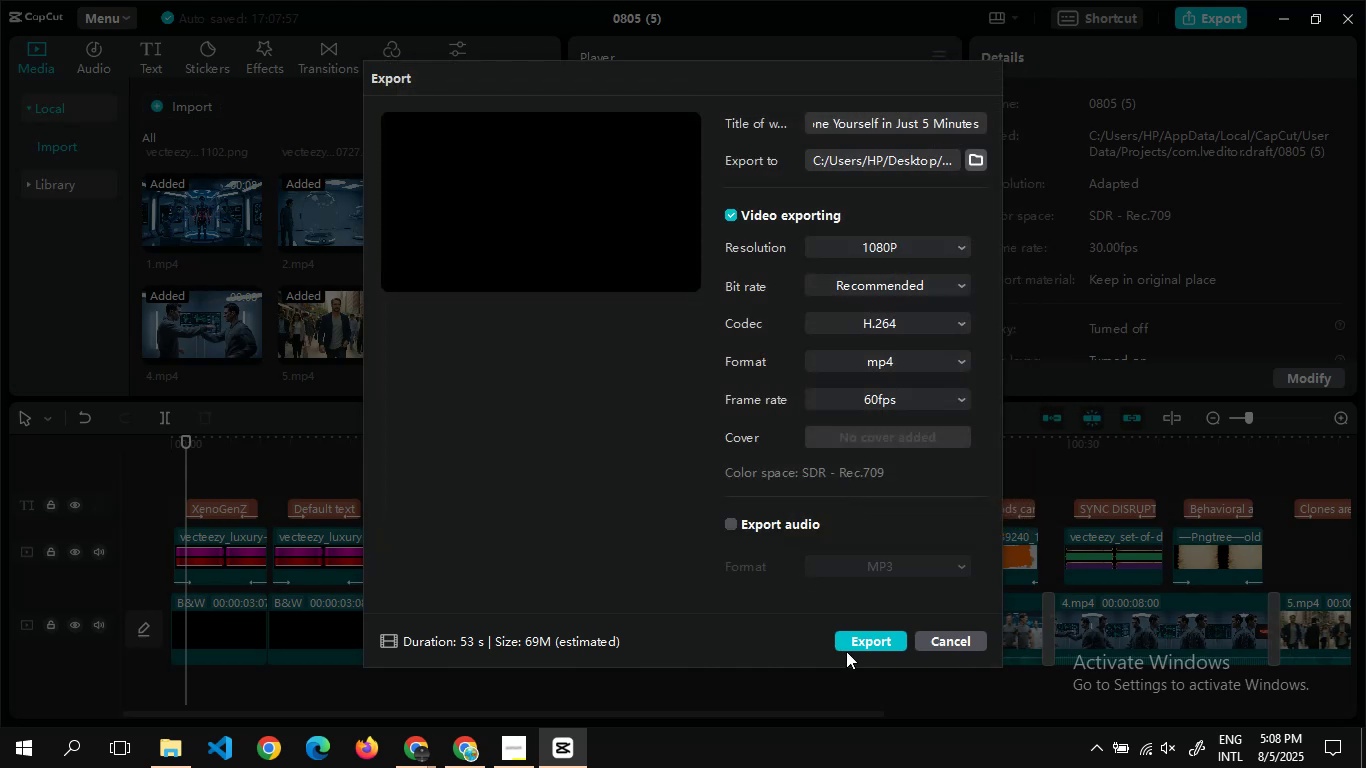 
left_click([853, 641])
 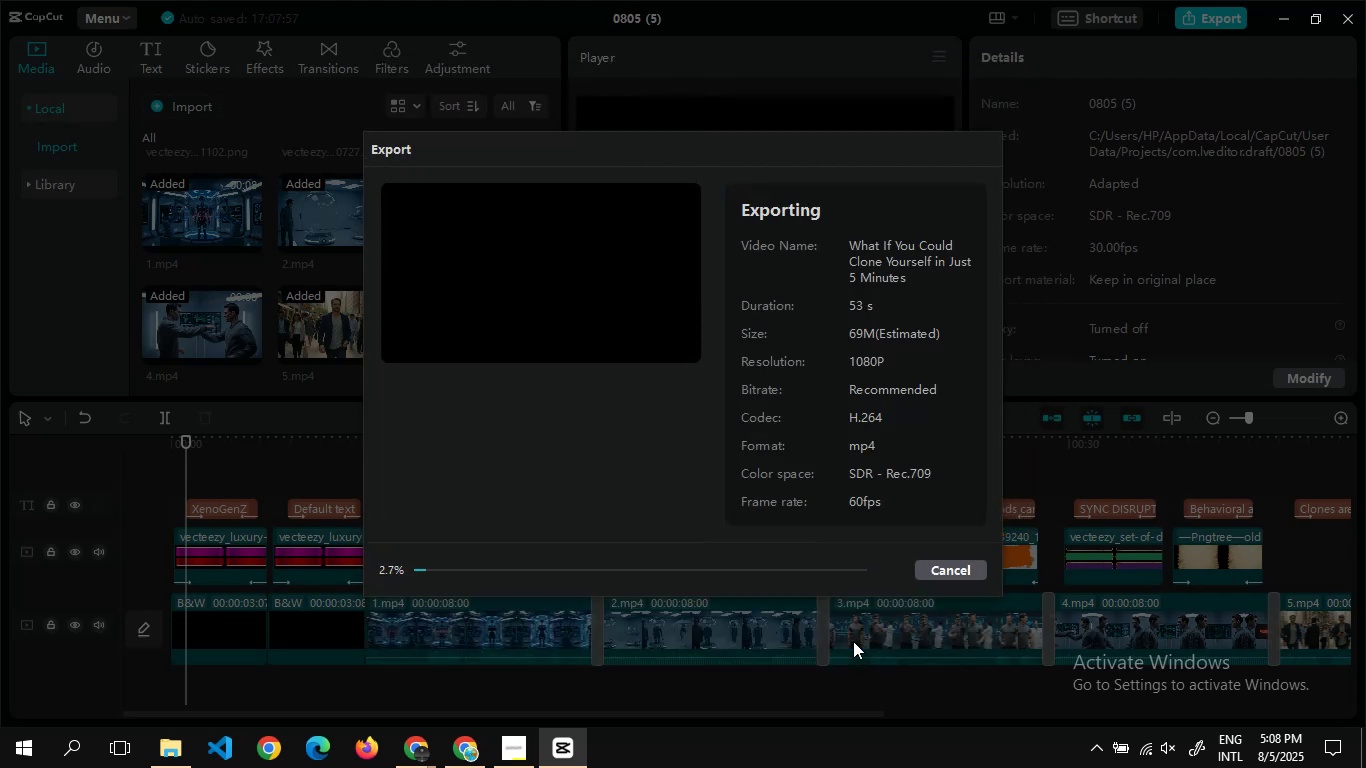 
wait(8.5)
 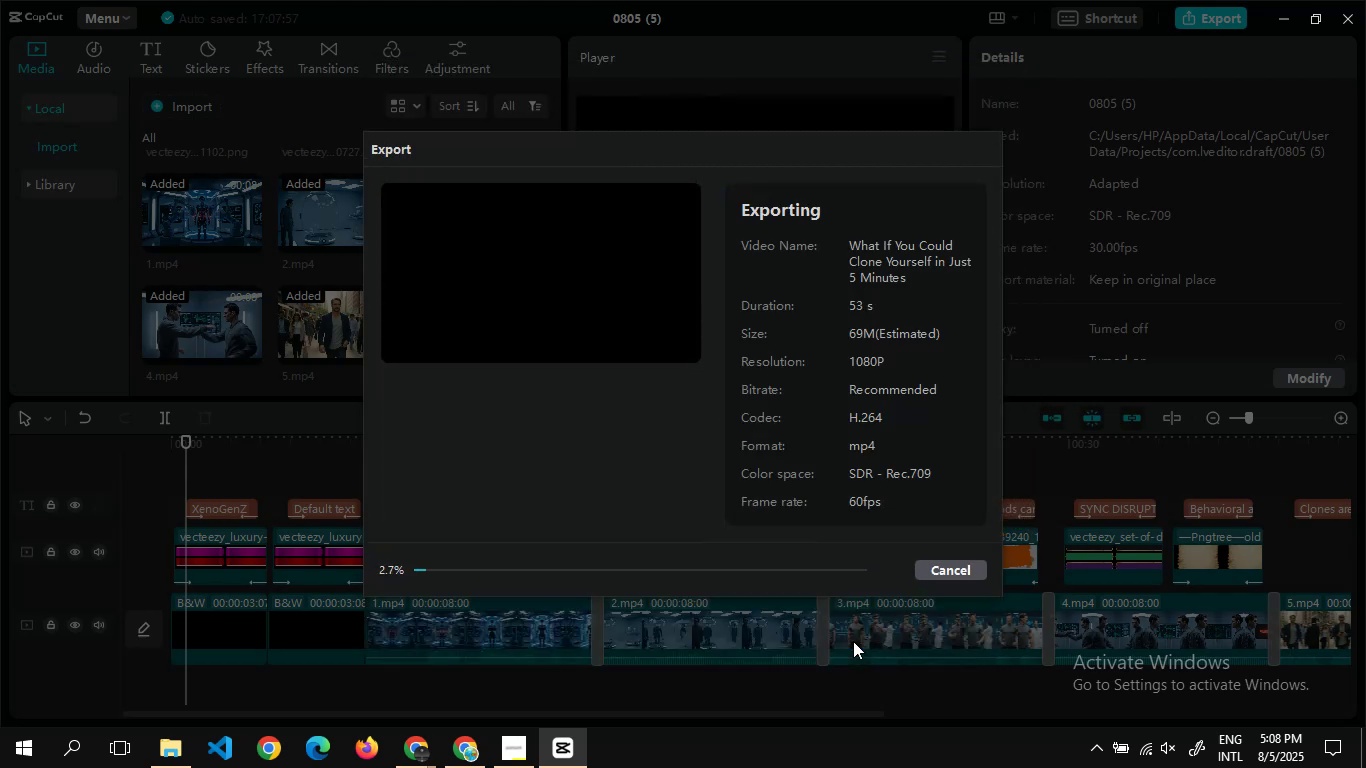 
mouse_move([439, 759])
 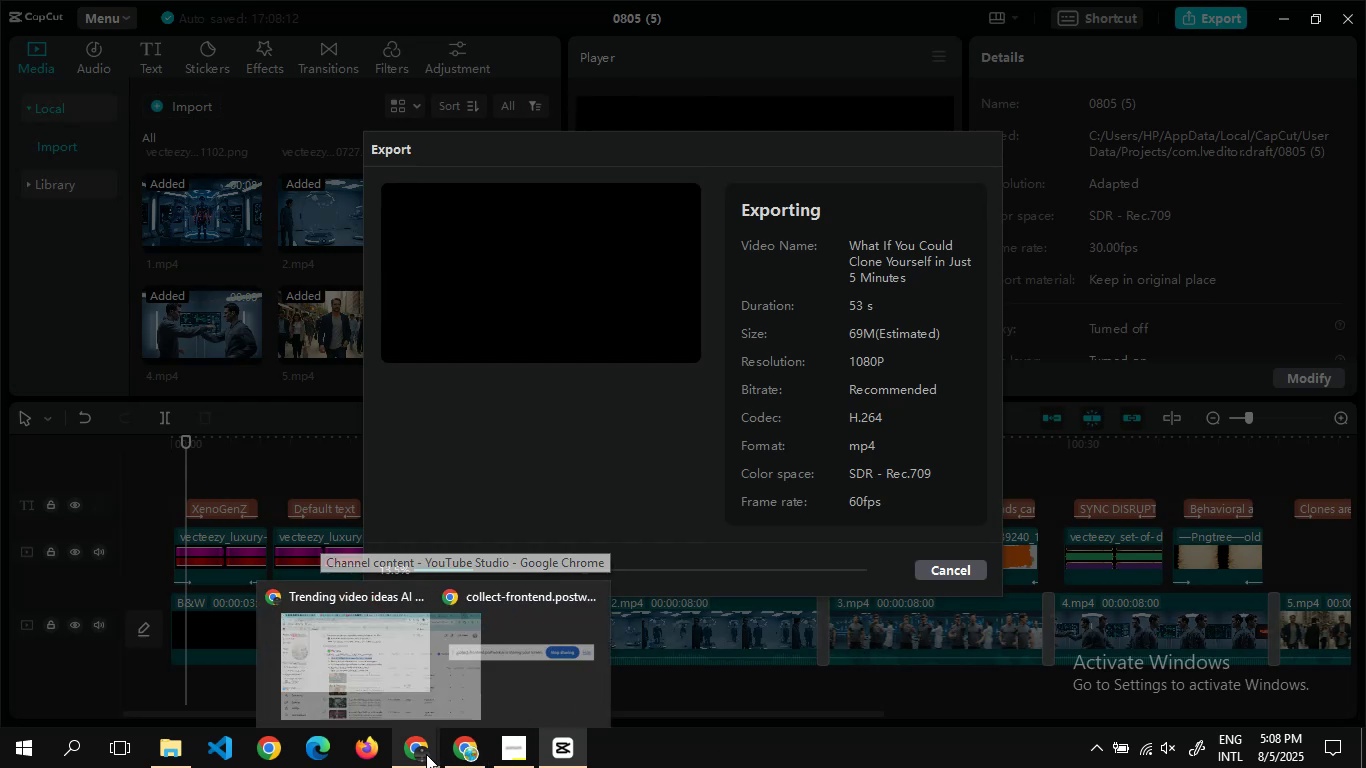 
mouse_move([395, 726])
 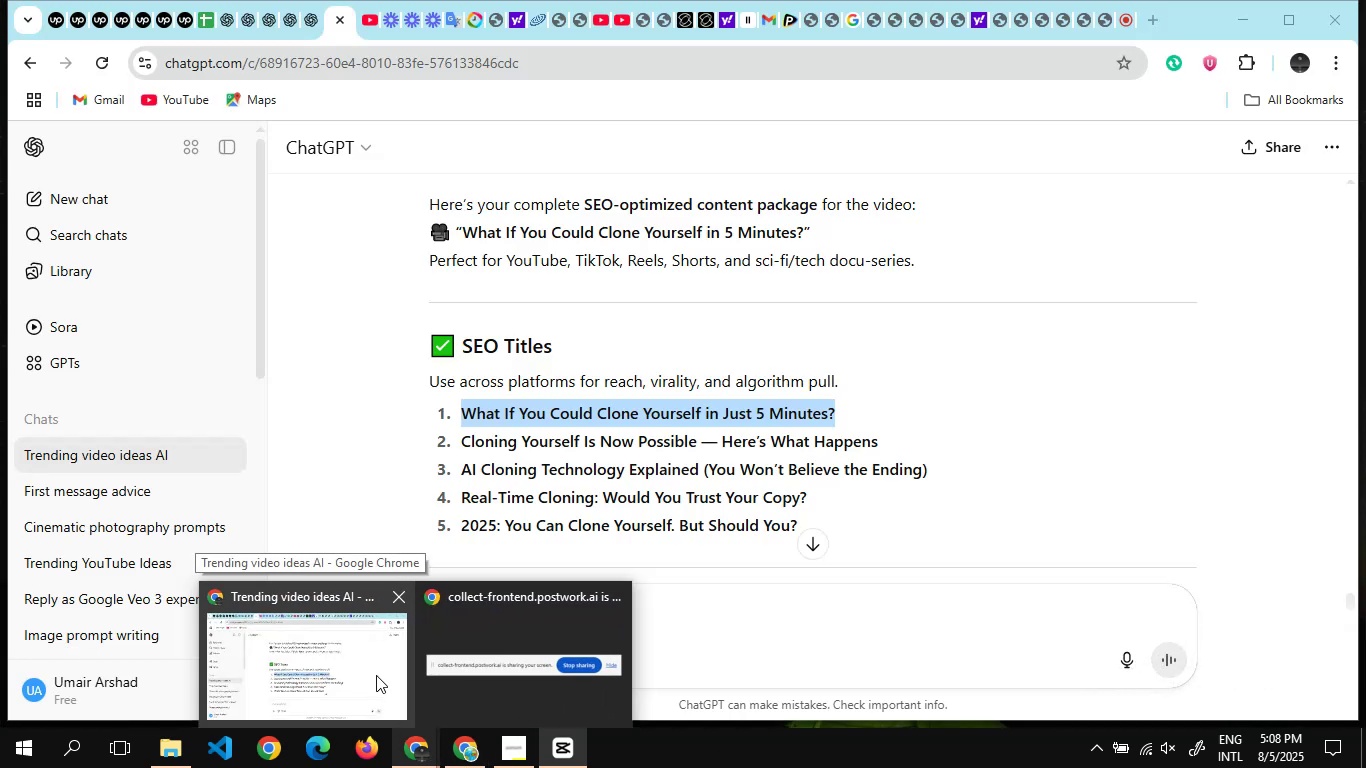 
left_click([376, 675])
 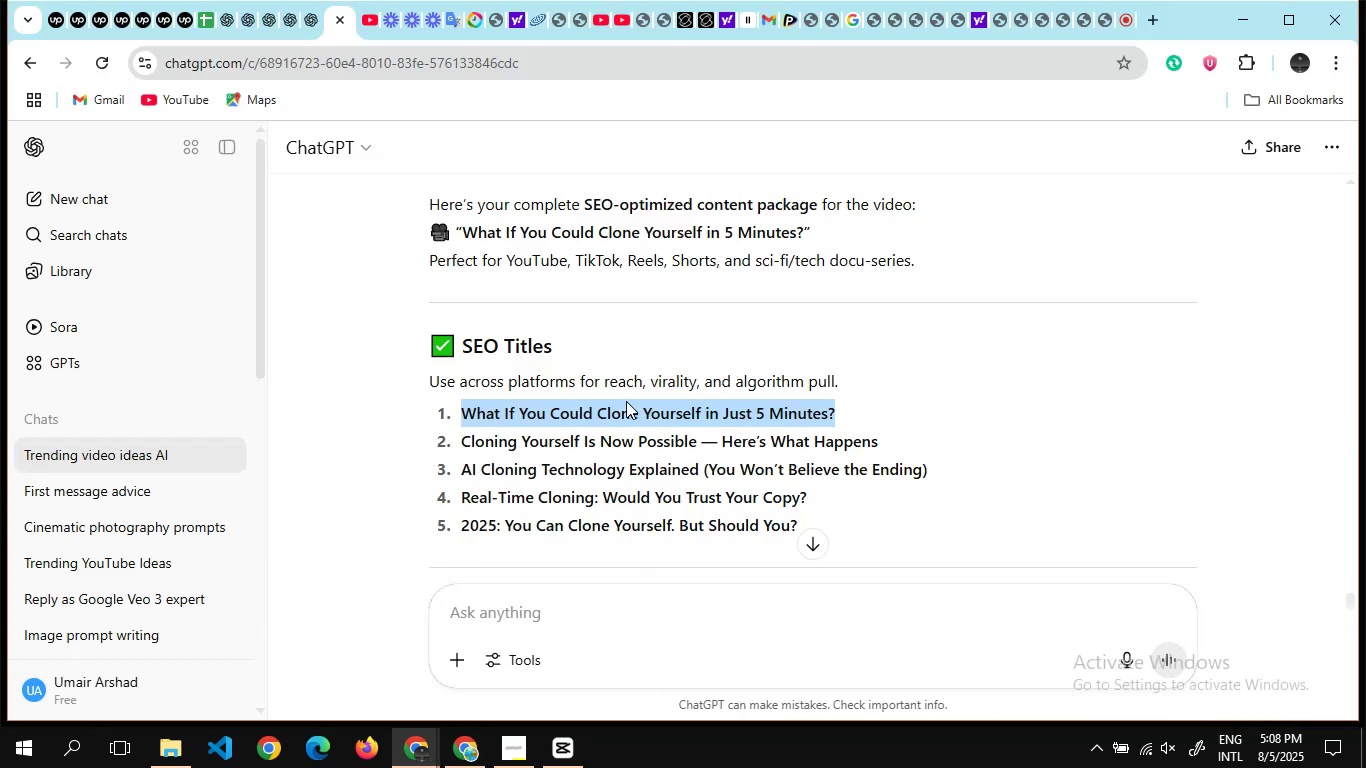 
scroll: coordinate [756, 451], scroll_direction: down, amount: 7.0
 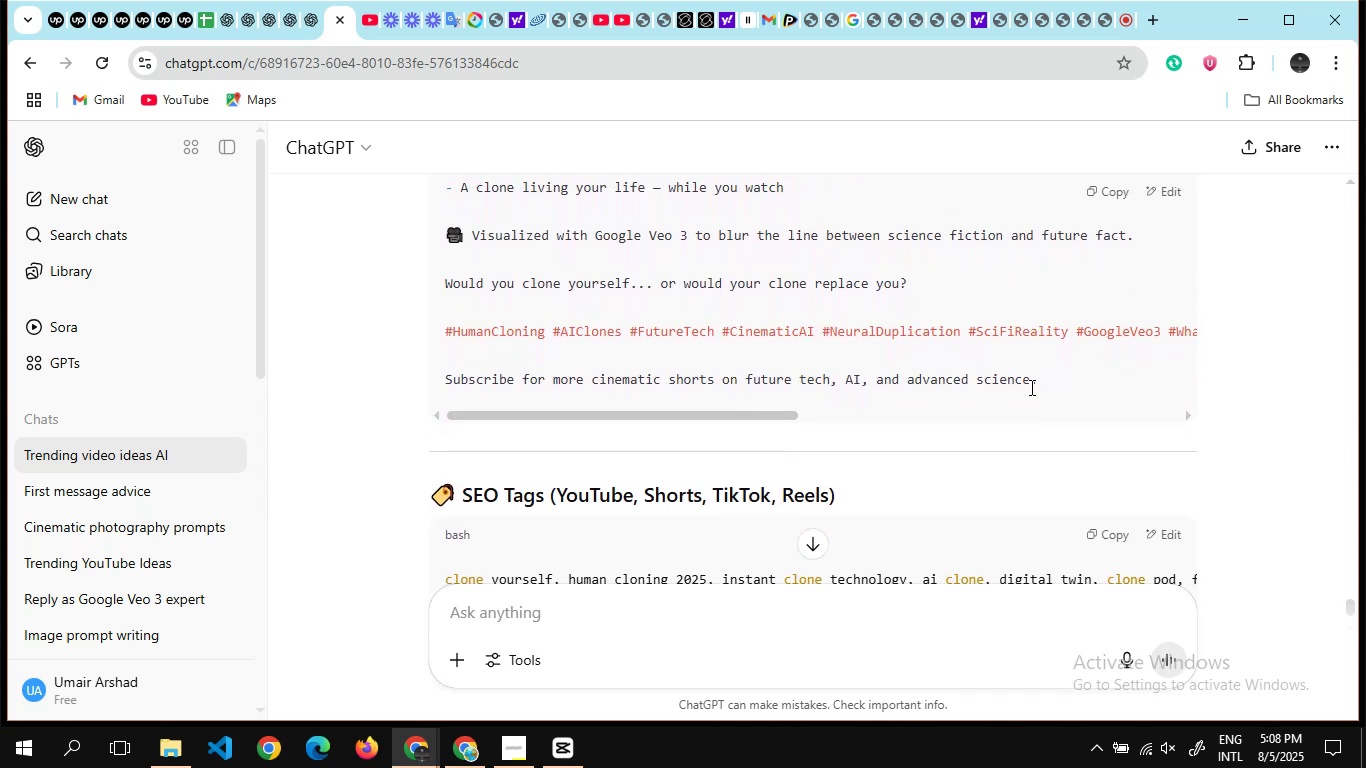 
left_click_drag(start_coordinate=[1039, 386], to_coordinate=[916, 313])
 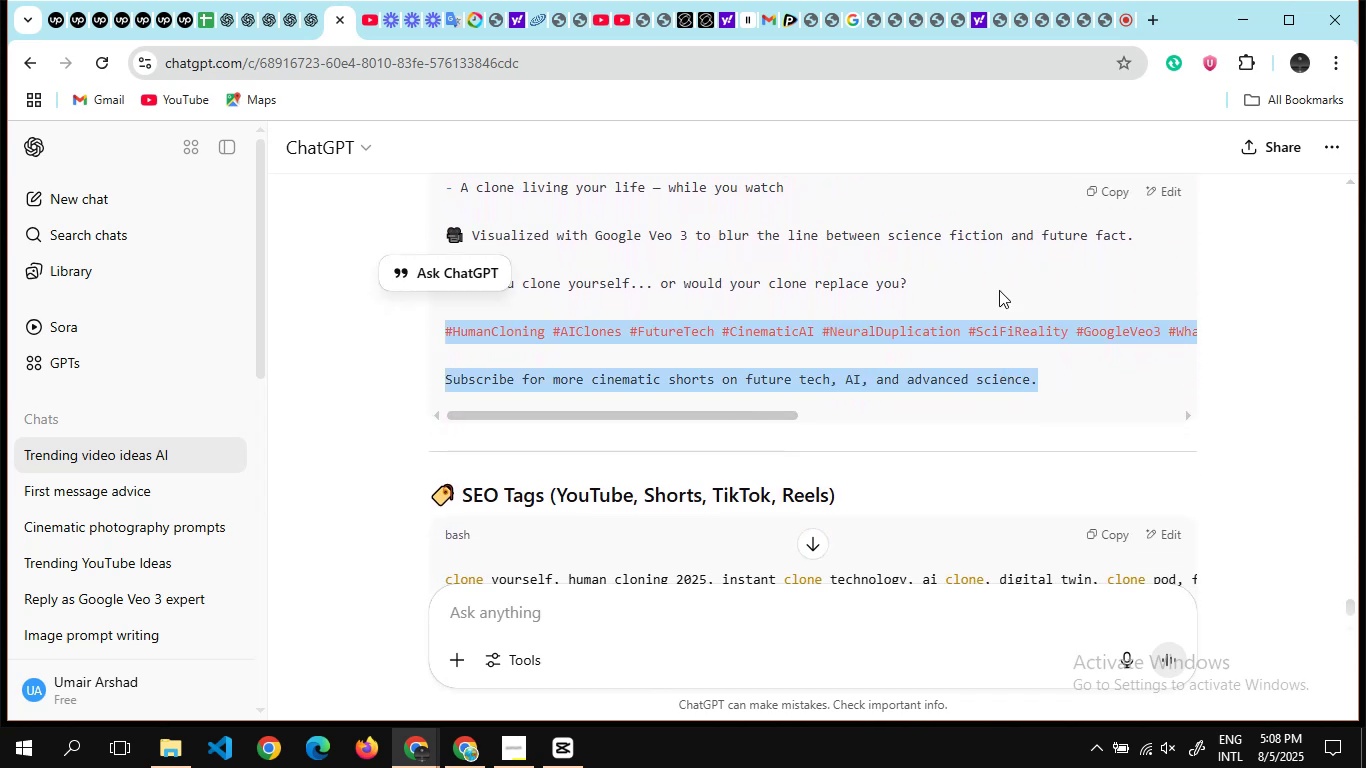 
scroll: coordinate [1026, 268], scroll_direction: none, amount: 0.0
 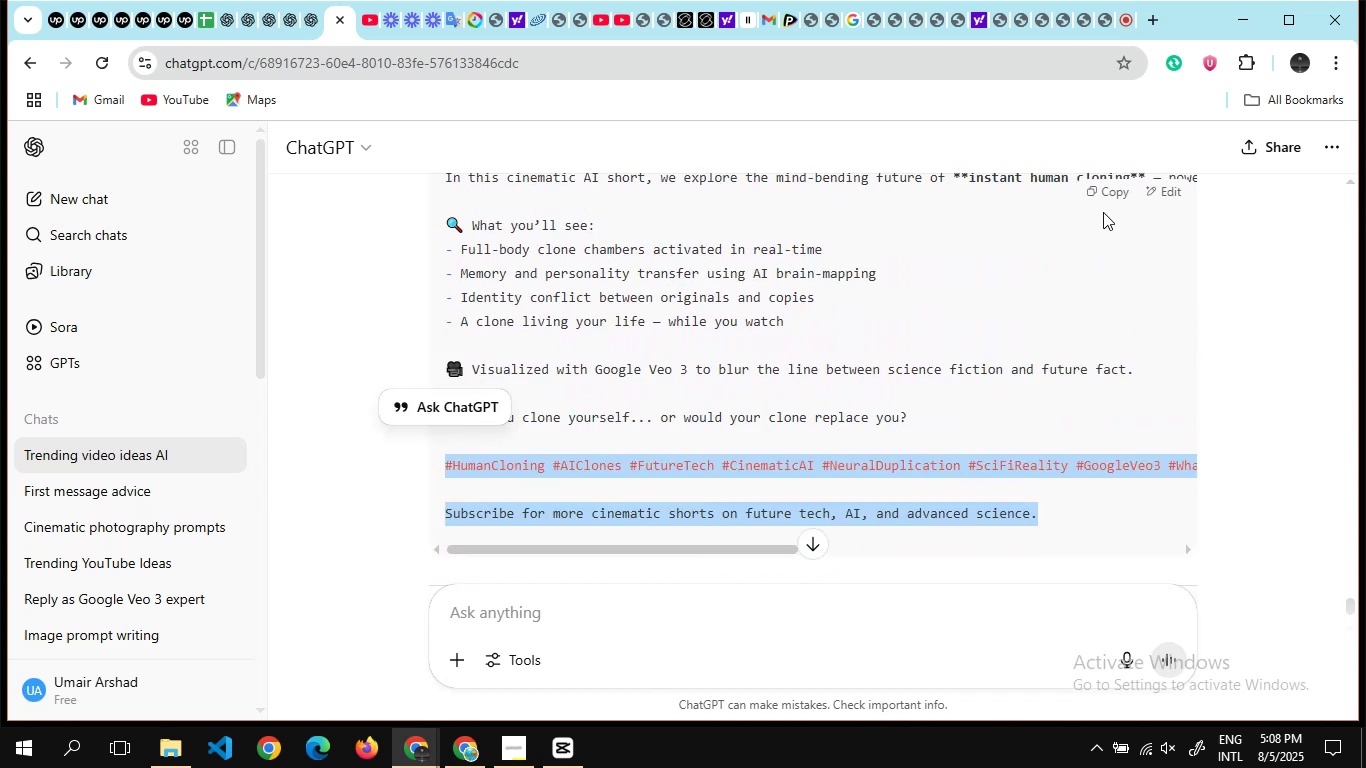 
scroll: coordinate [1100, 202], scroll_direction: up, amount: 3.0
 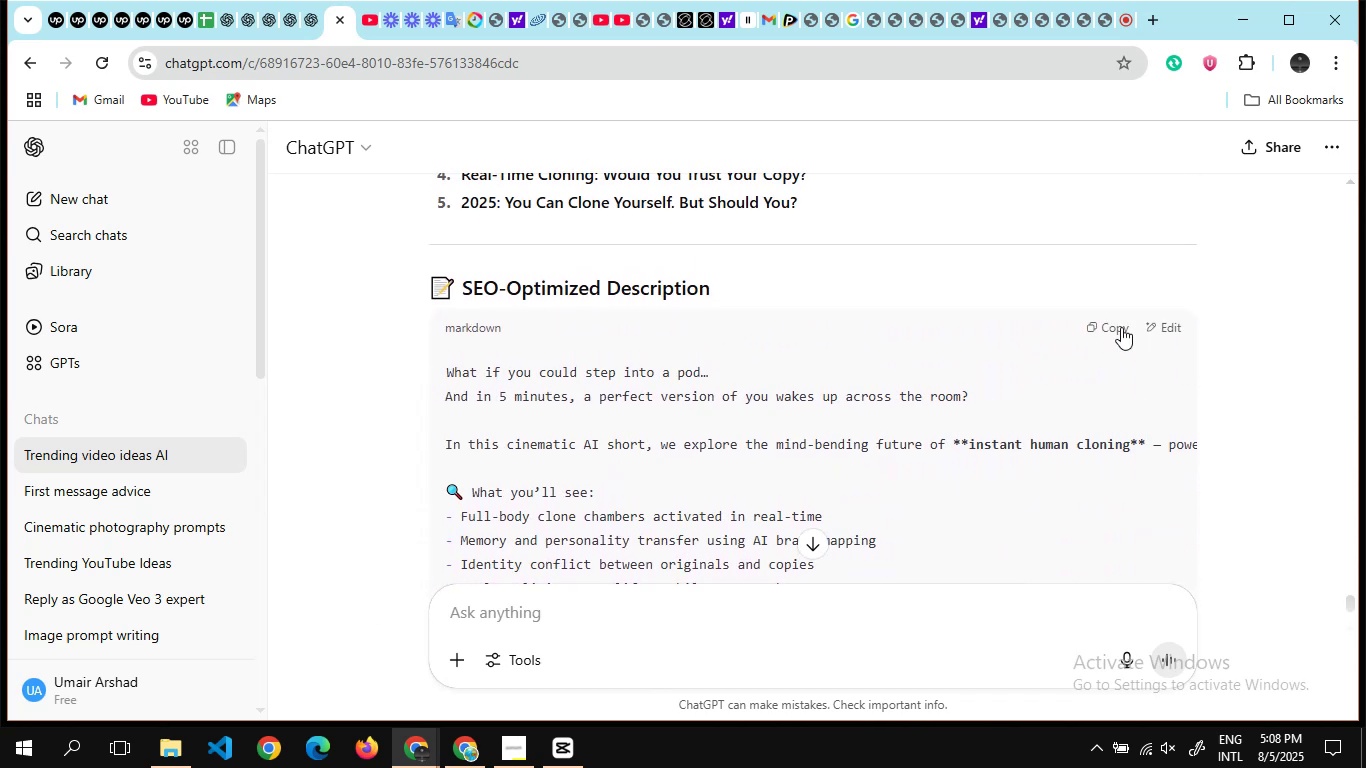 
left_click([1118, 327])
 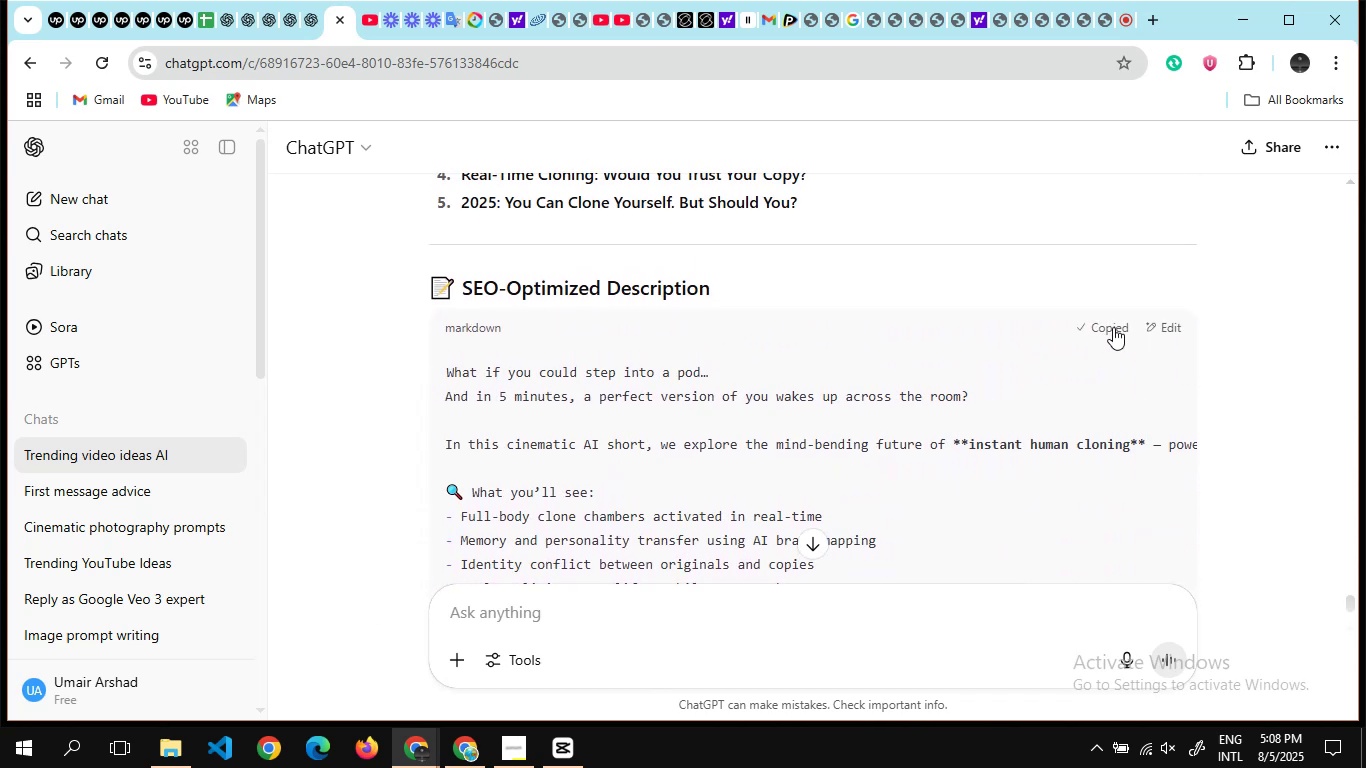 
scroll: coordinate [1019, 367], scroll_direction: down, amount: 5.0
 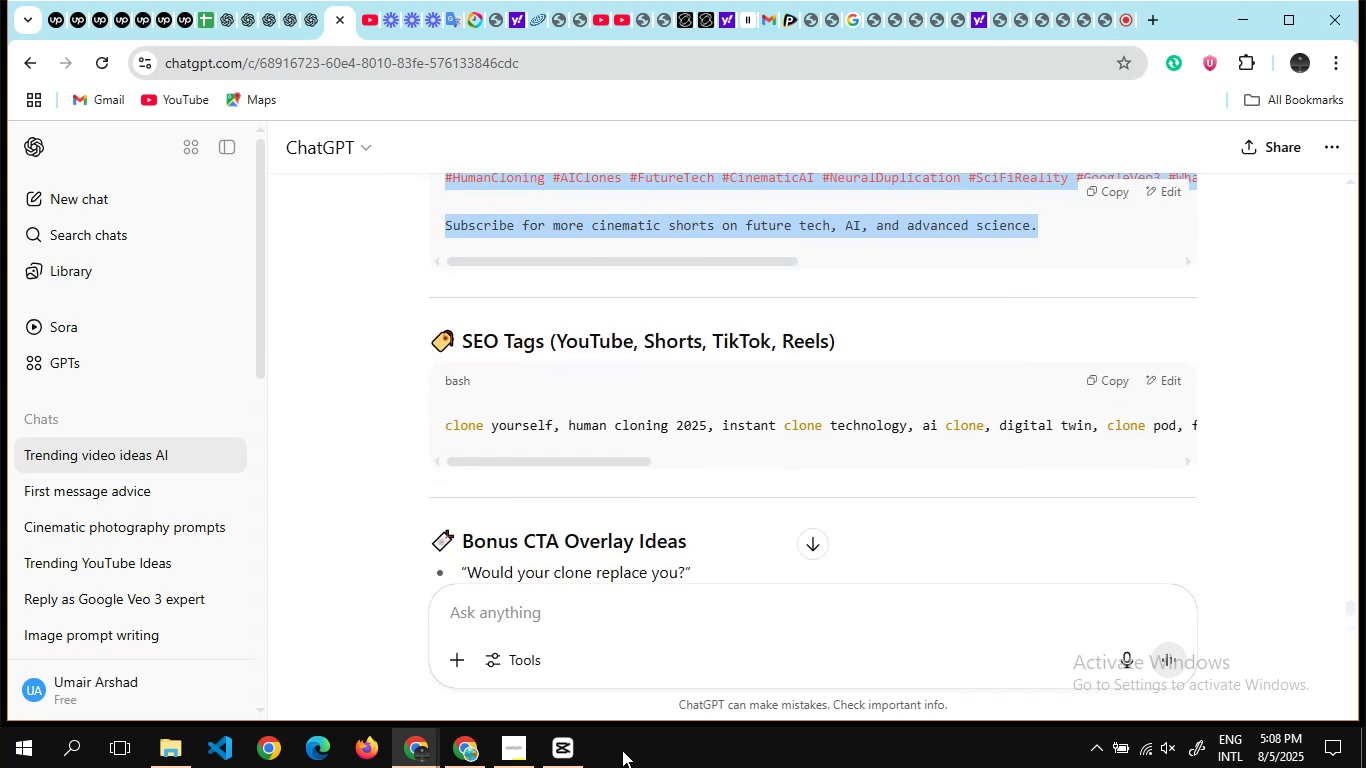 
left_click([569, 739])
 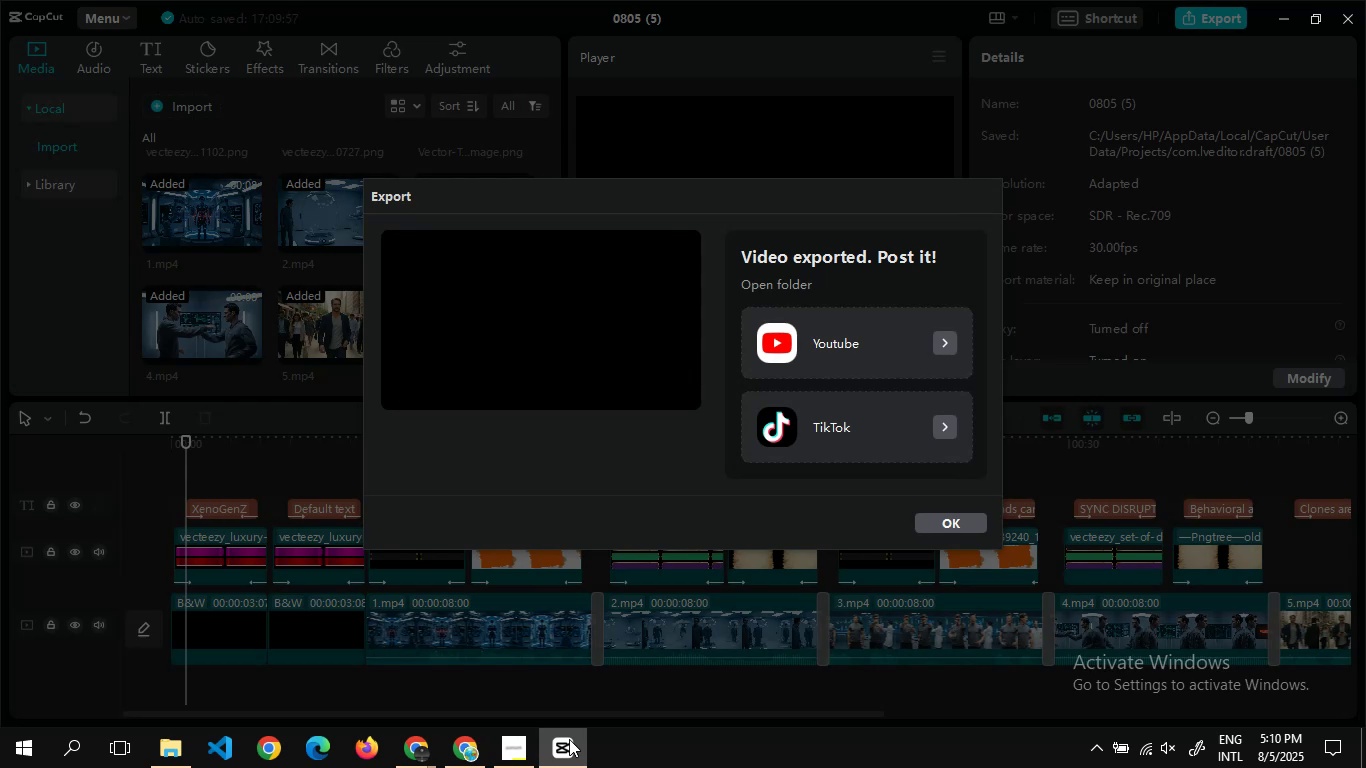 
wait(86.93)
 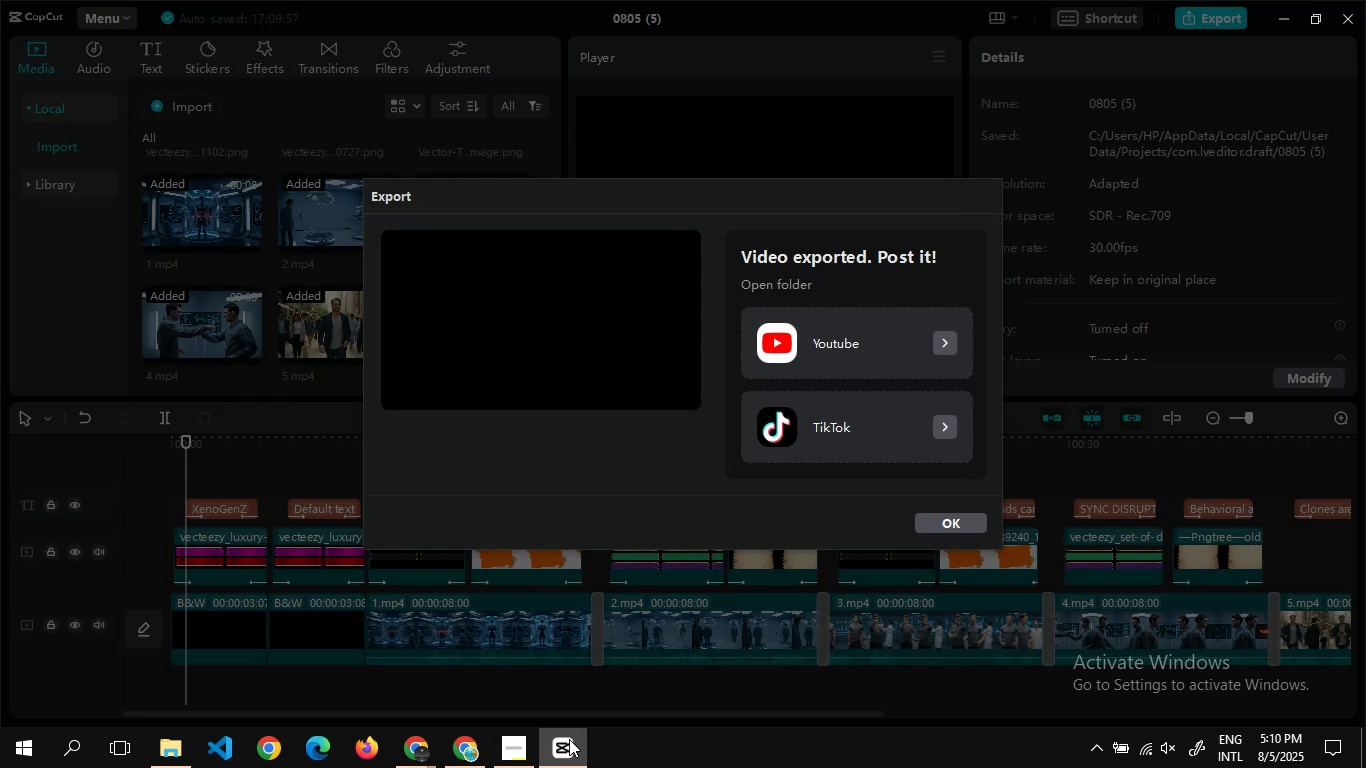 
left_click([451, 739])
 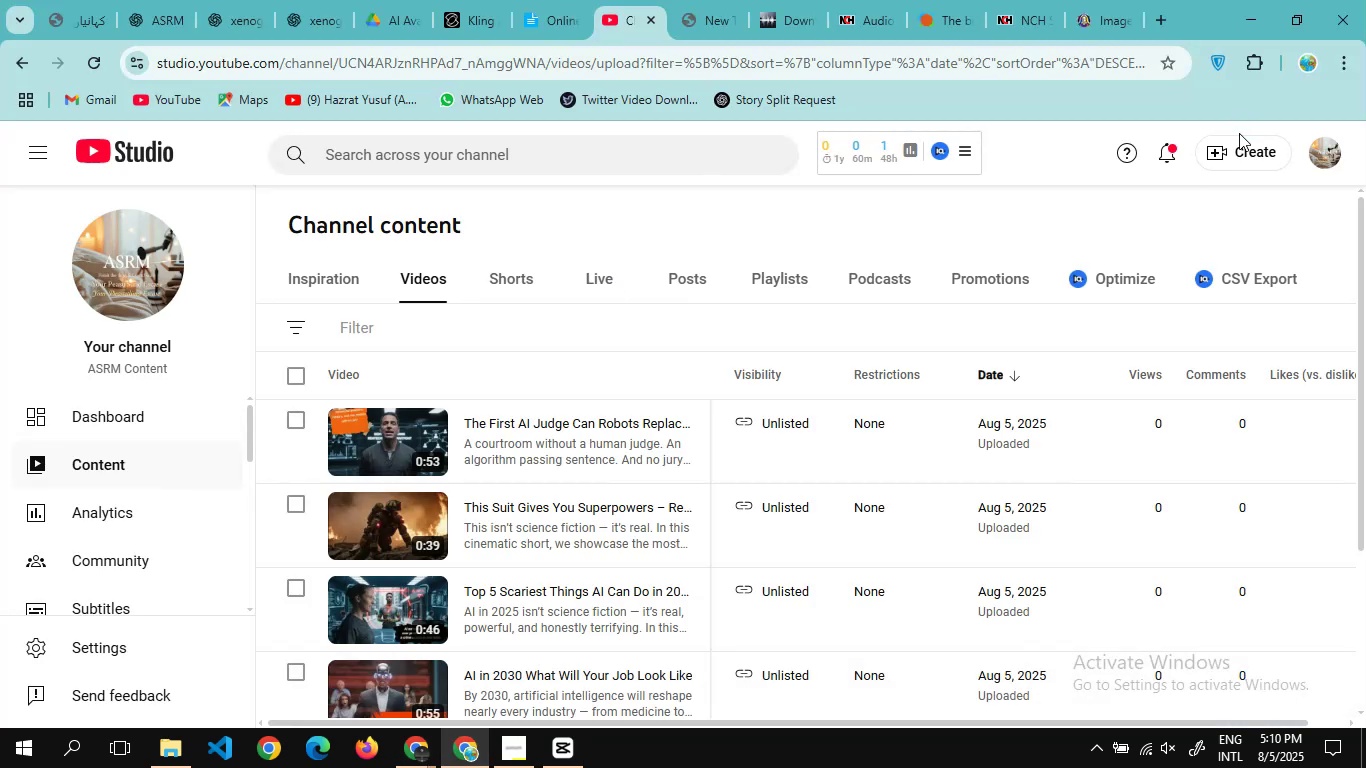 
left_click([1242, 157])
 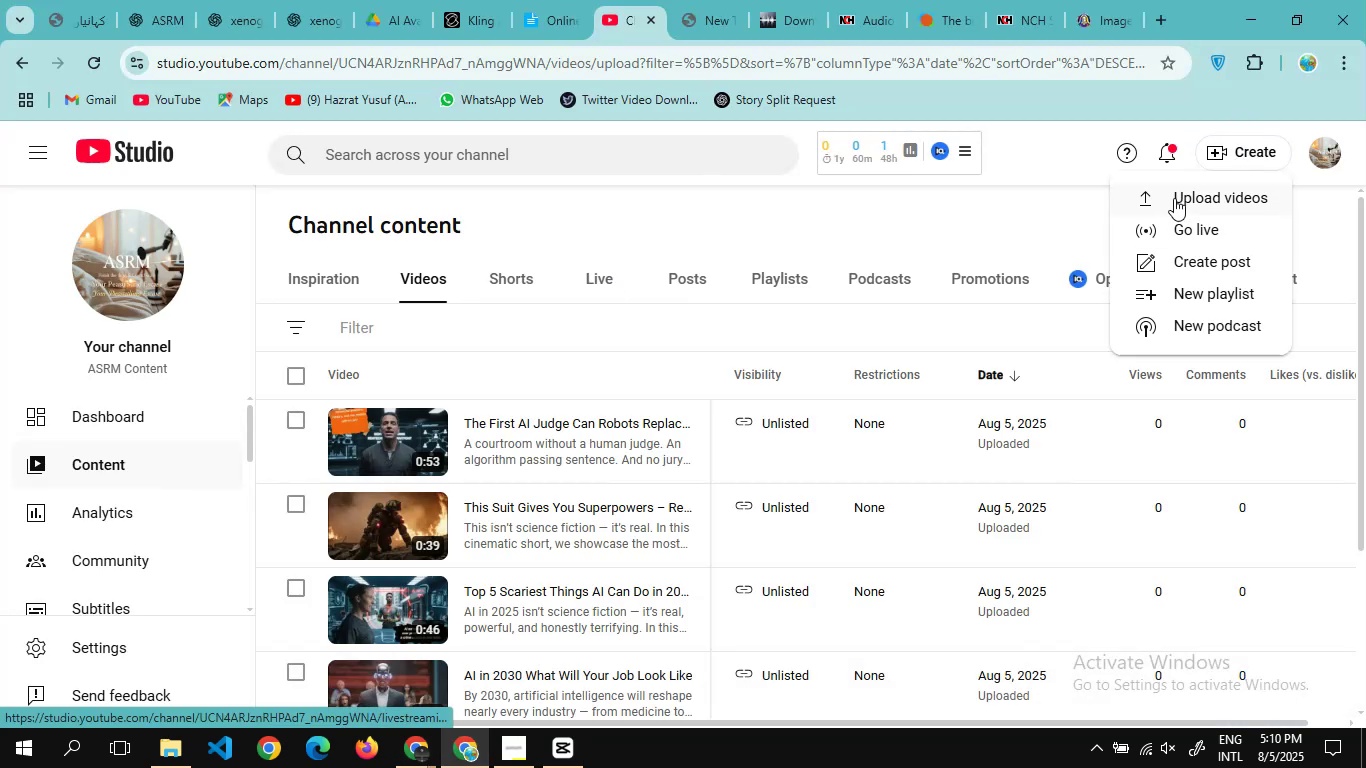 
left_click([1174, 198])
 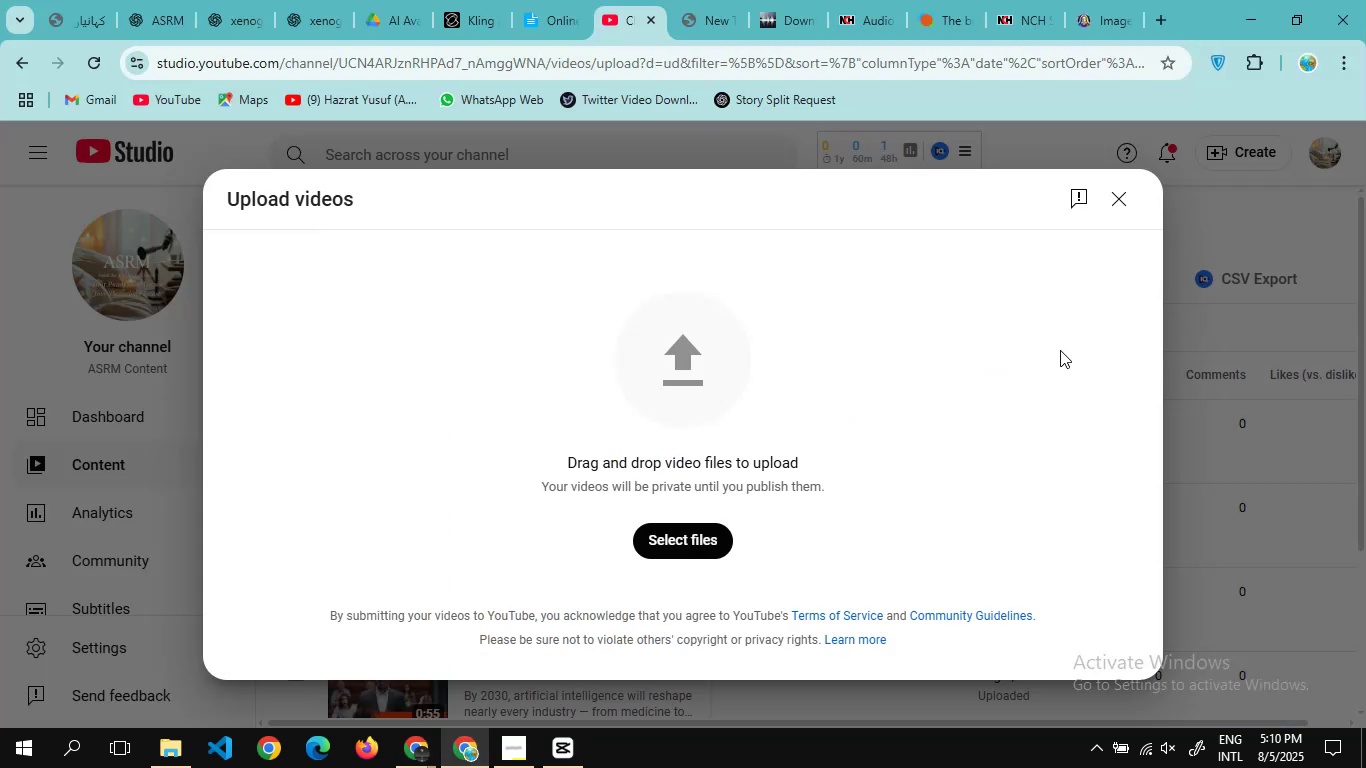 
left_click([684, 548])
 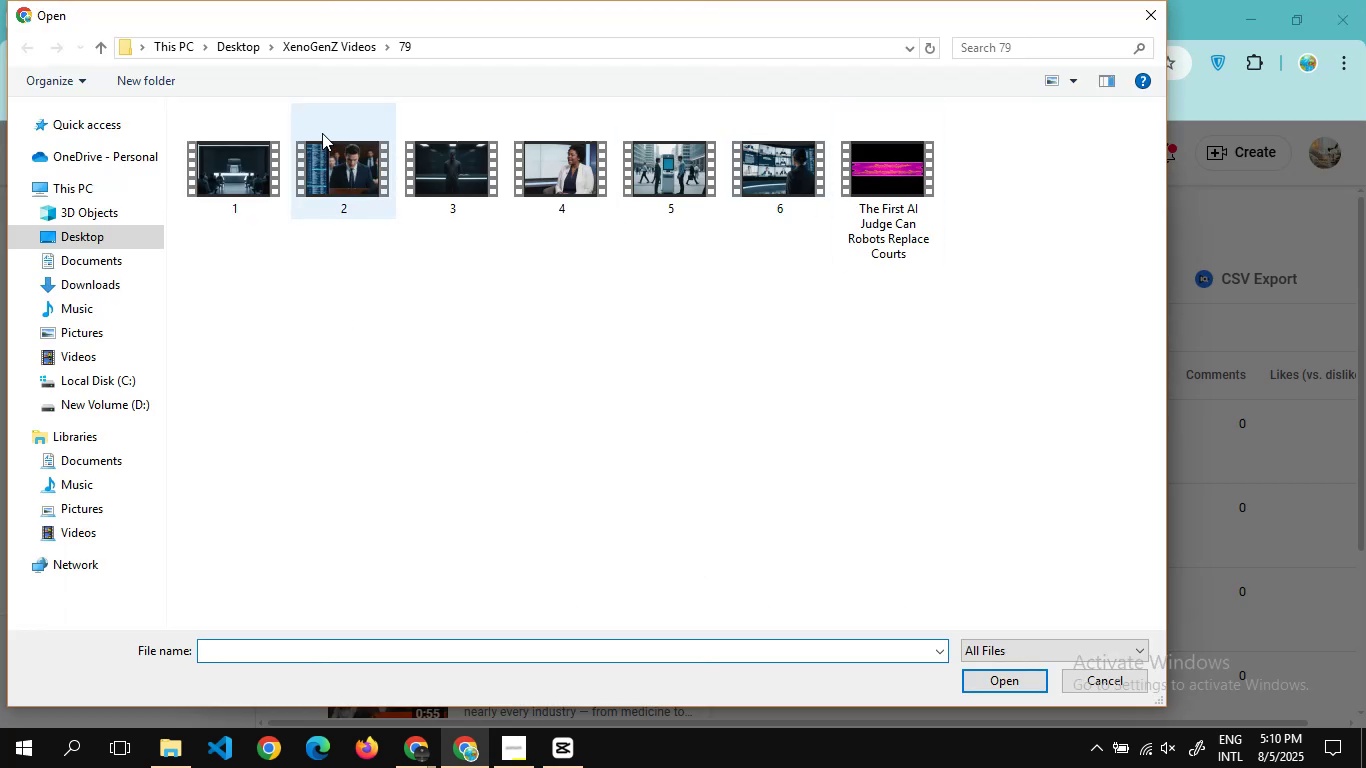 
double_click([316, 52])
 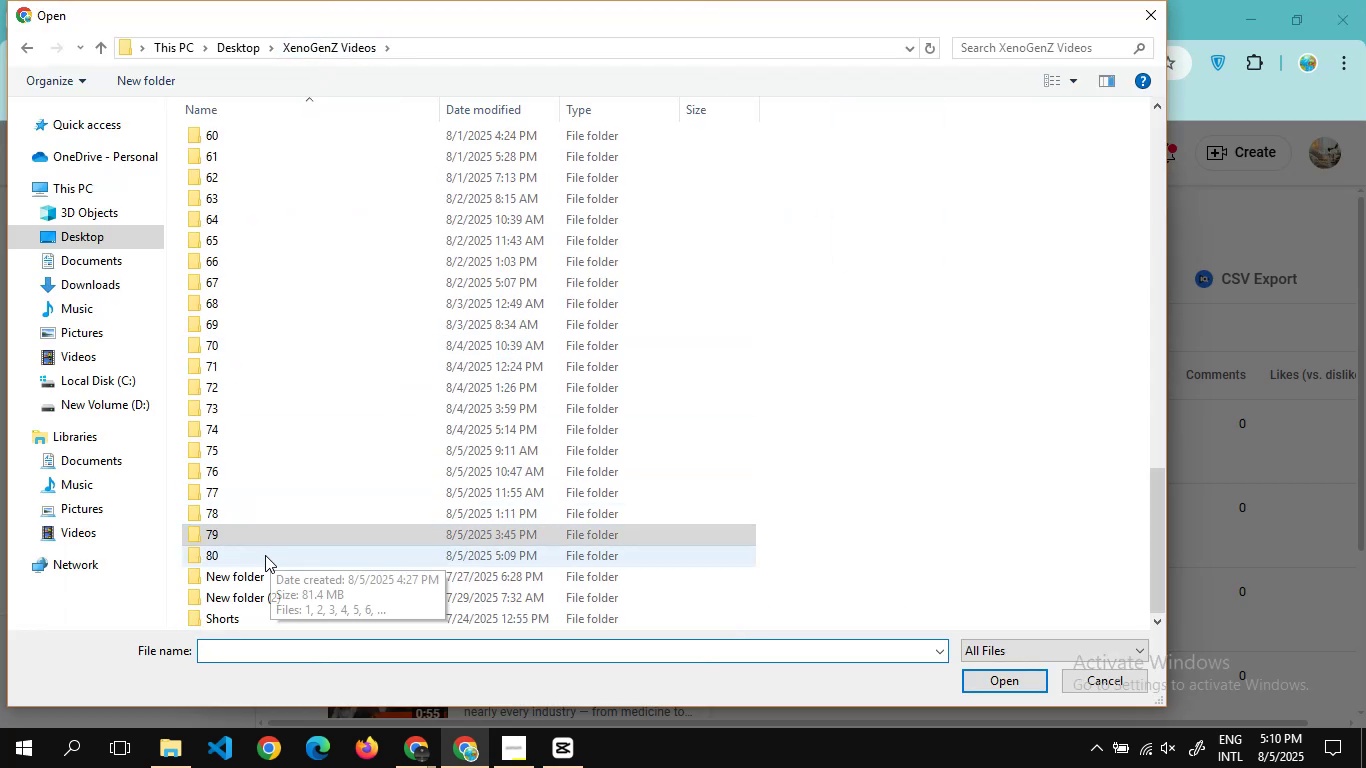 
double_click([265, 555])
 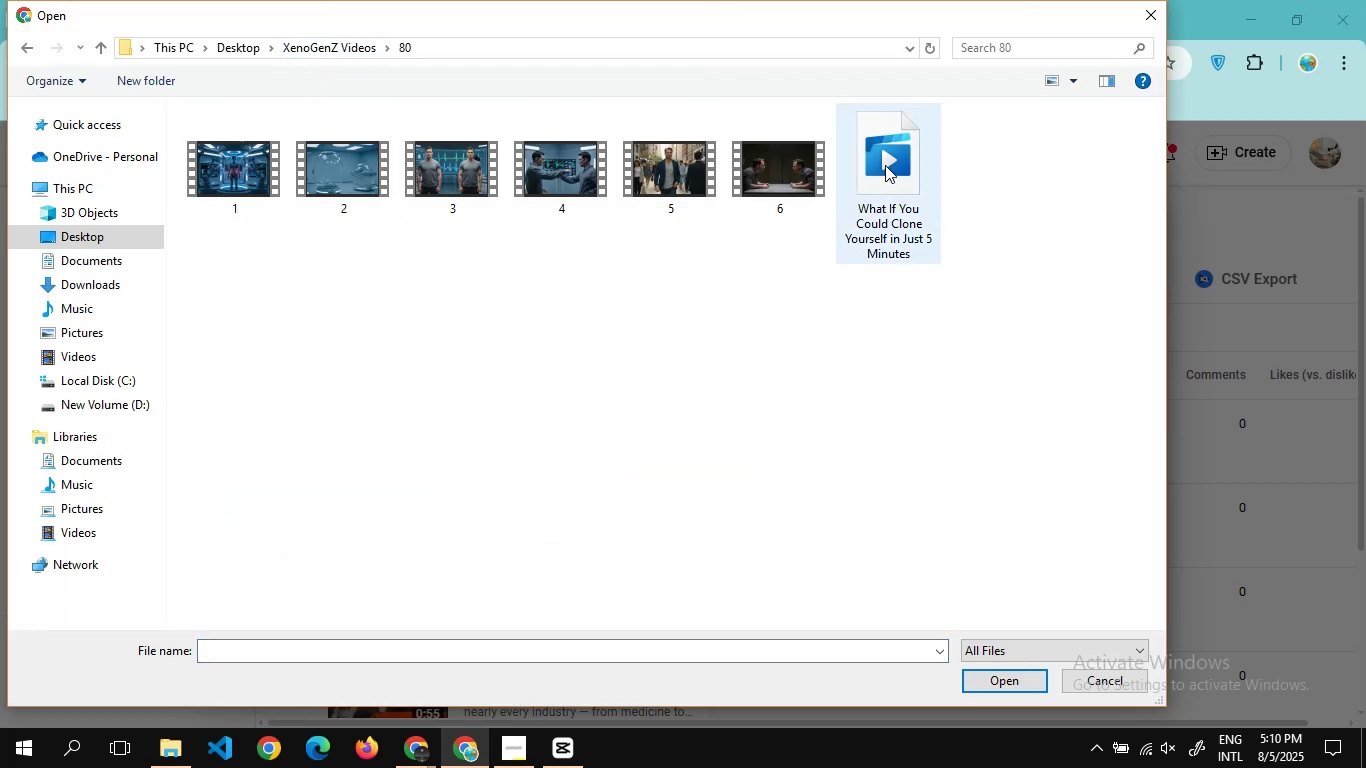 
left_click([885, 165])
 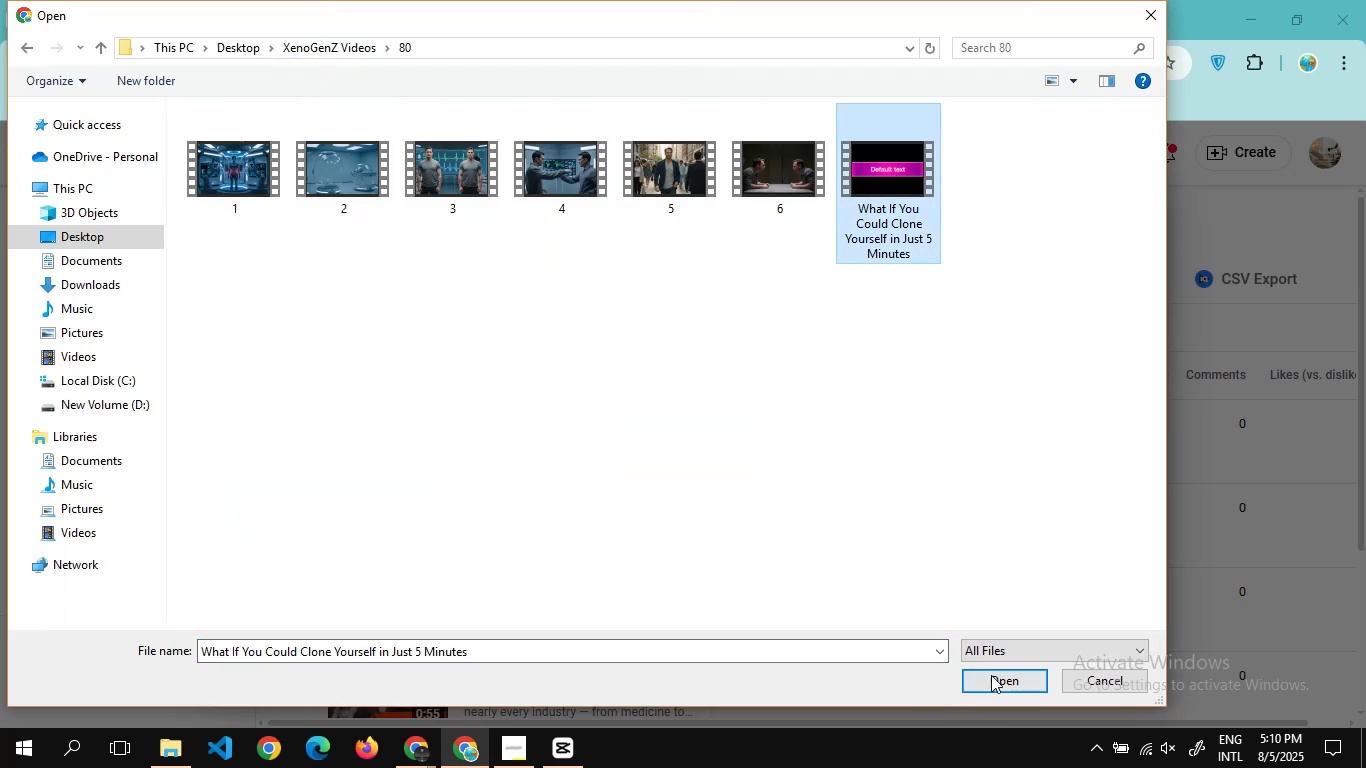 
left_click([991, 675])
 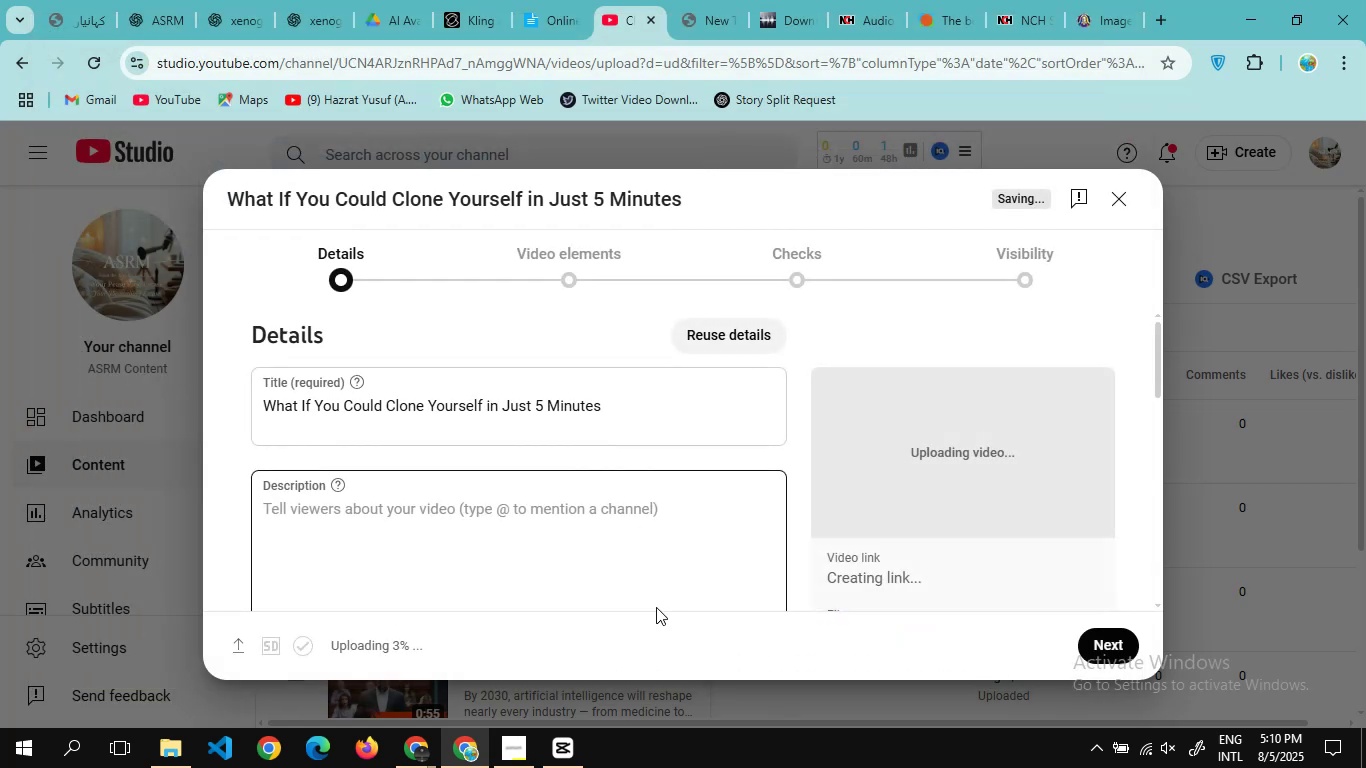 
wait(9.15)
 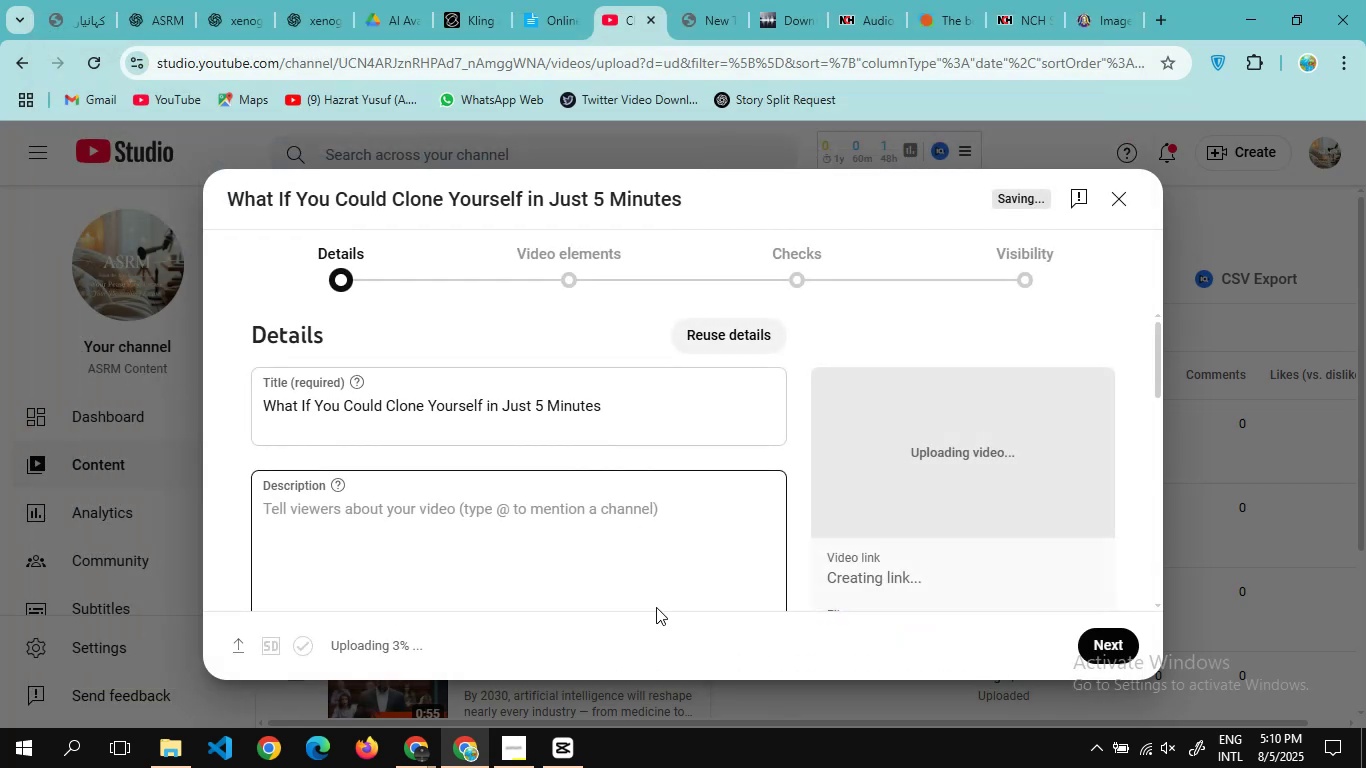 
left_click([335, 524])
 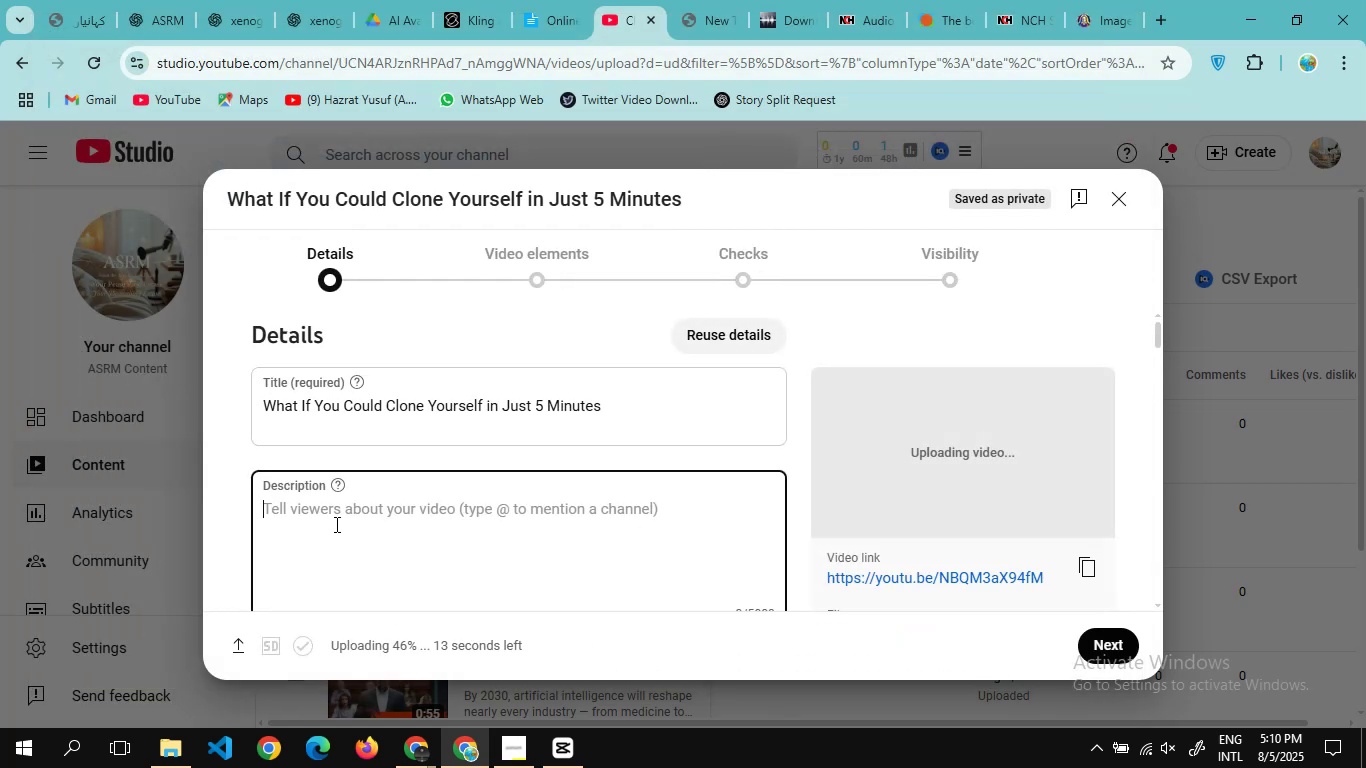 
key(Control+V)
 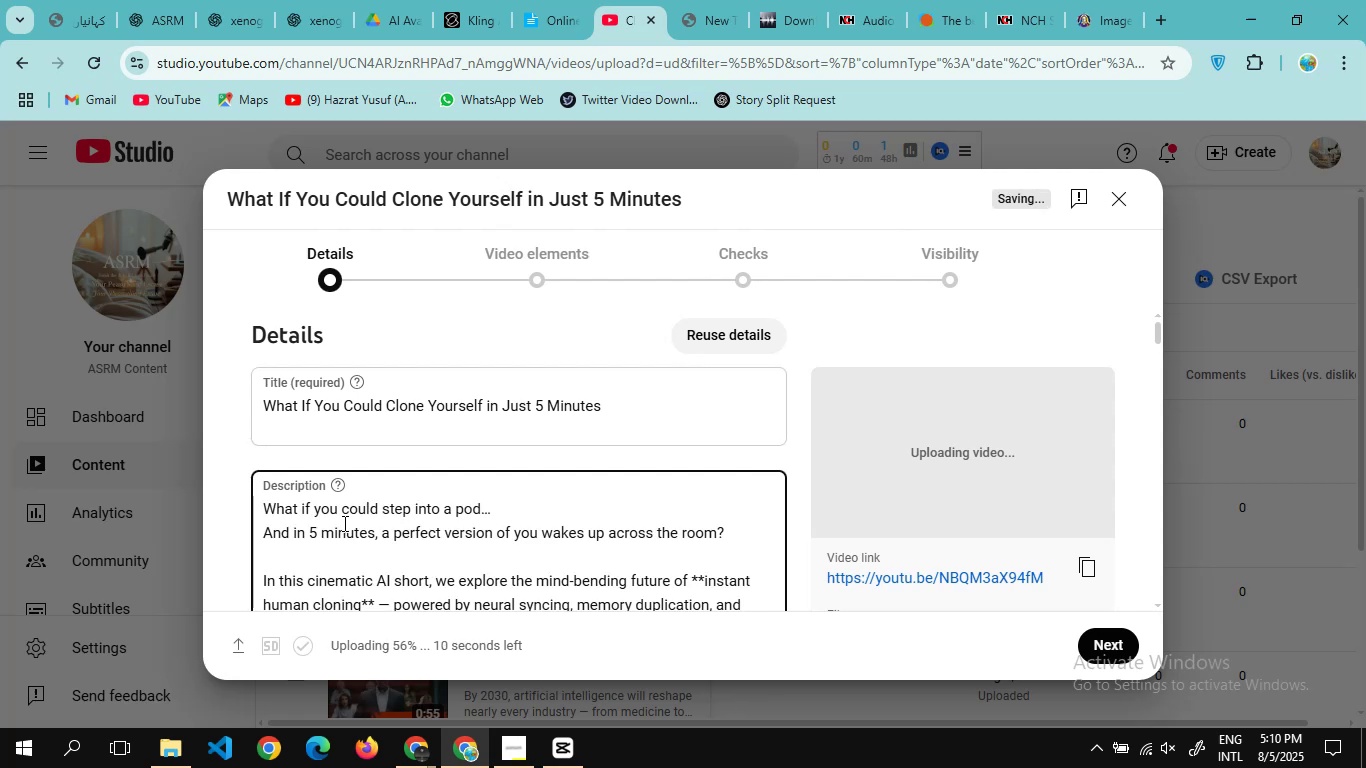 
scroll: coordinate [347, 520], scroll_direction: down, amount: 7.0
 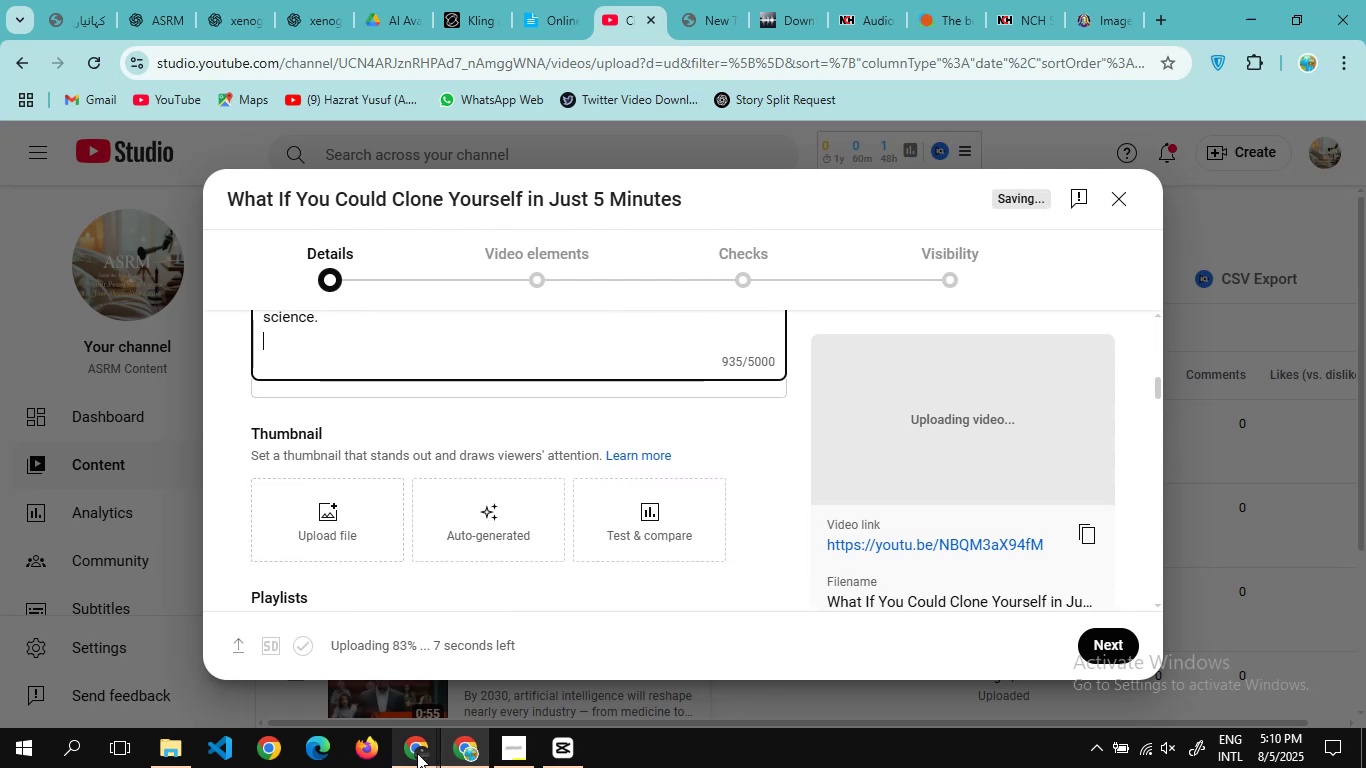 
left_click([343, 650])
 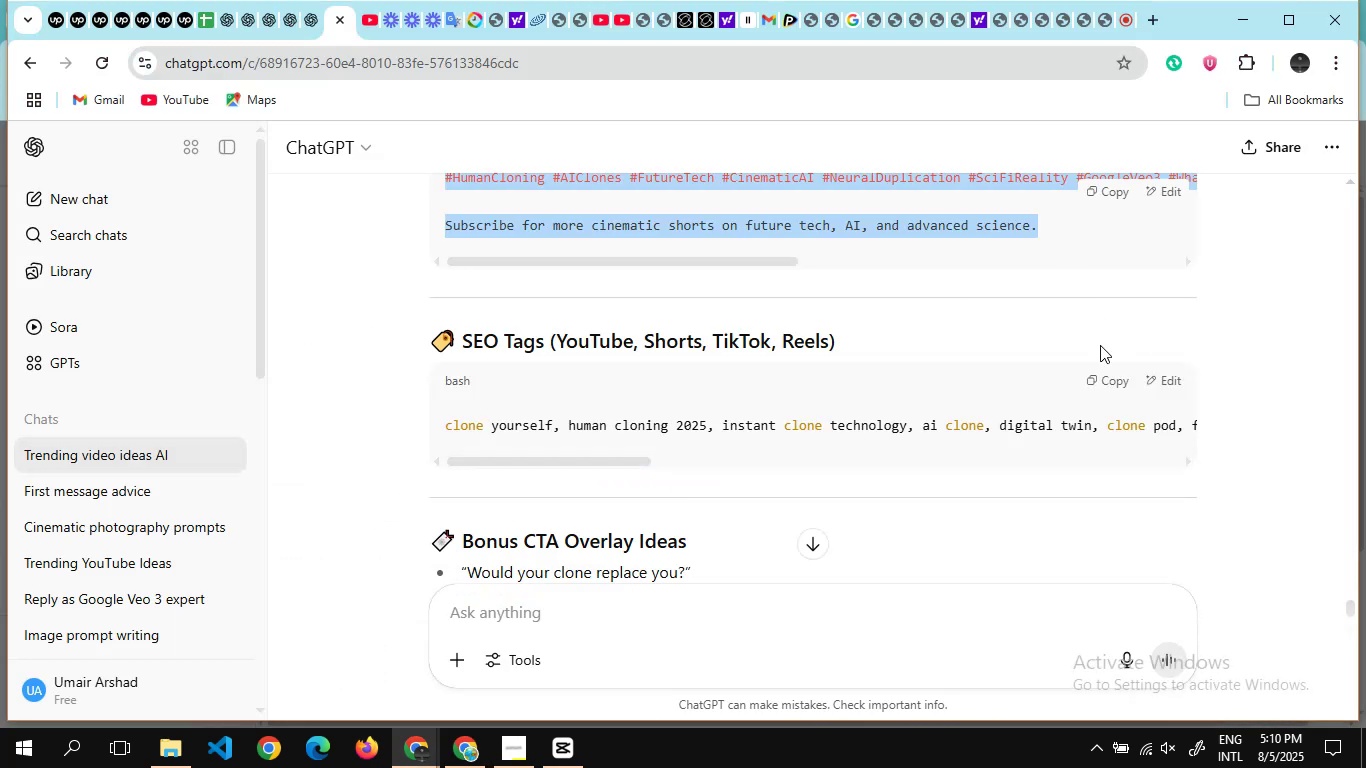 
left_click([1107, 370])
 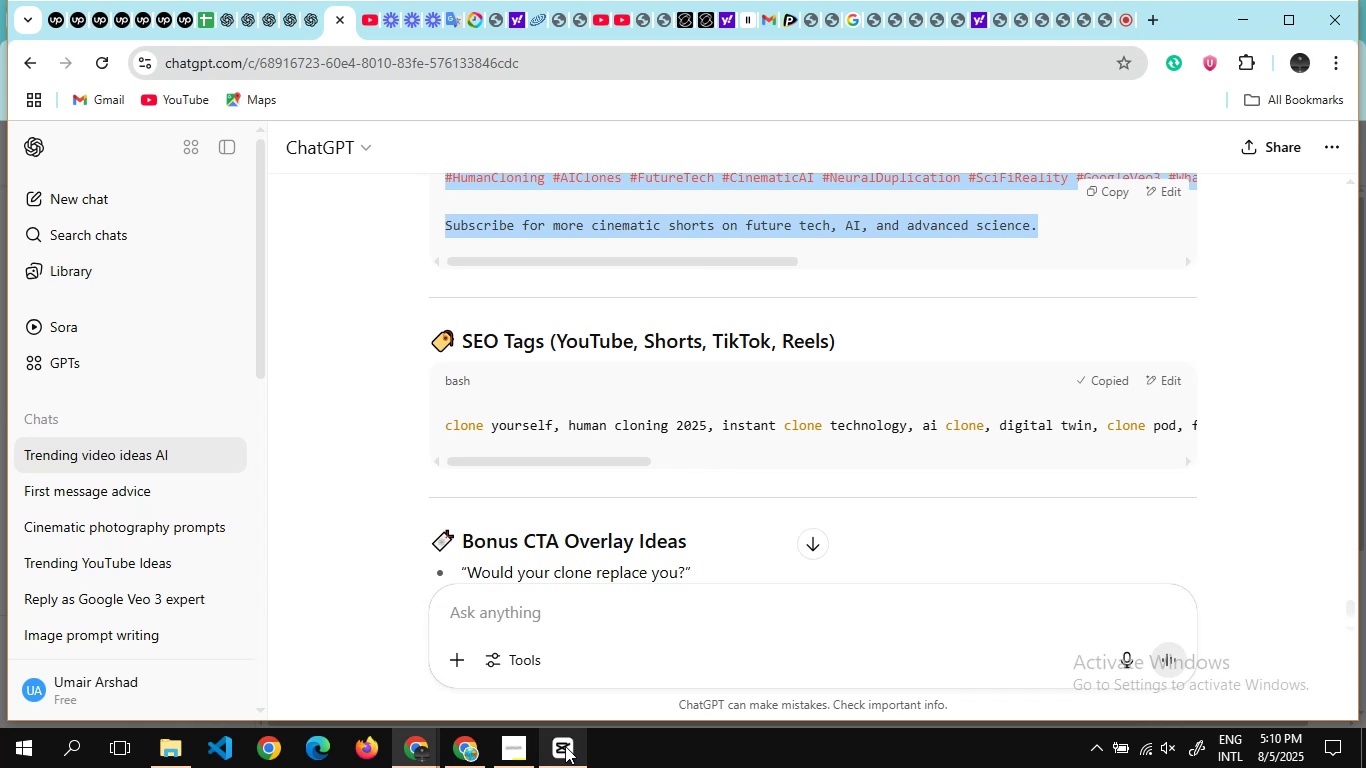 
left_click([565, 746])
 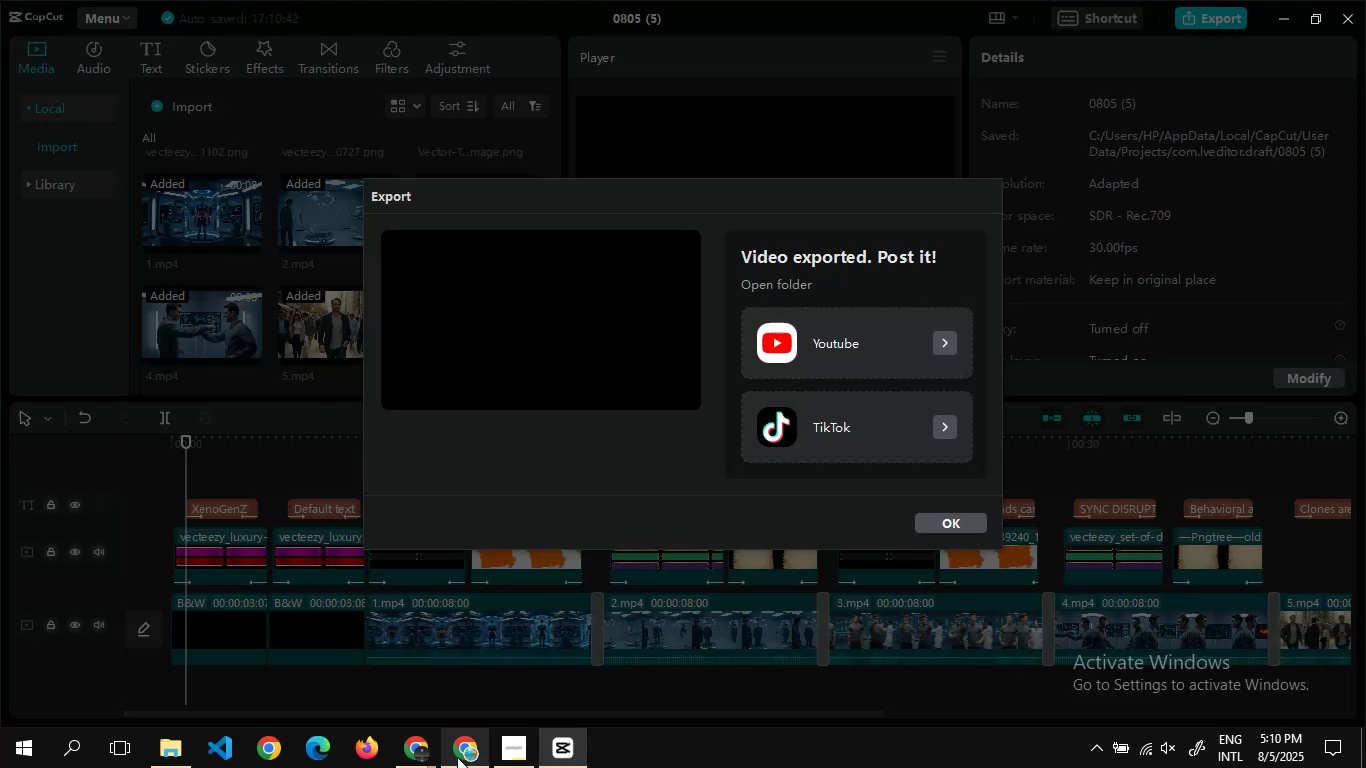 
left_click([457, 757])
 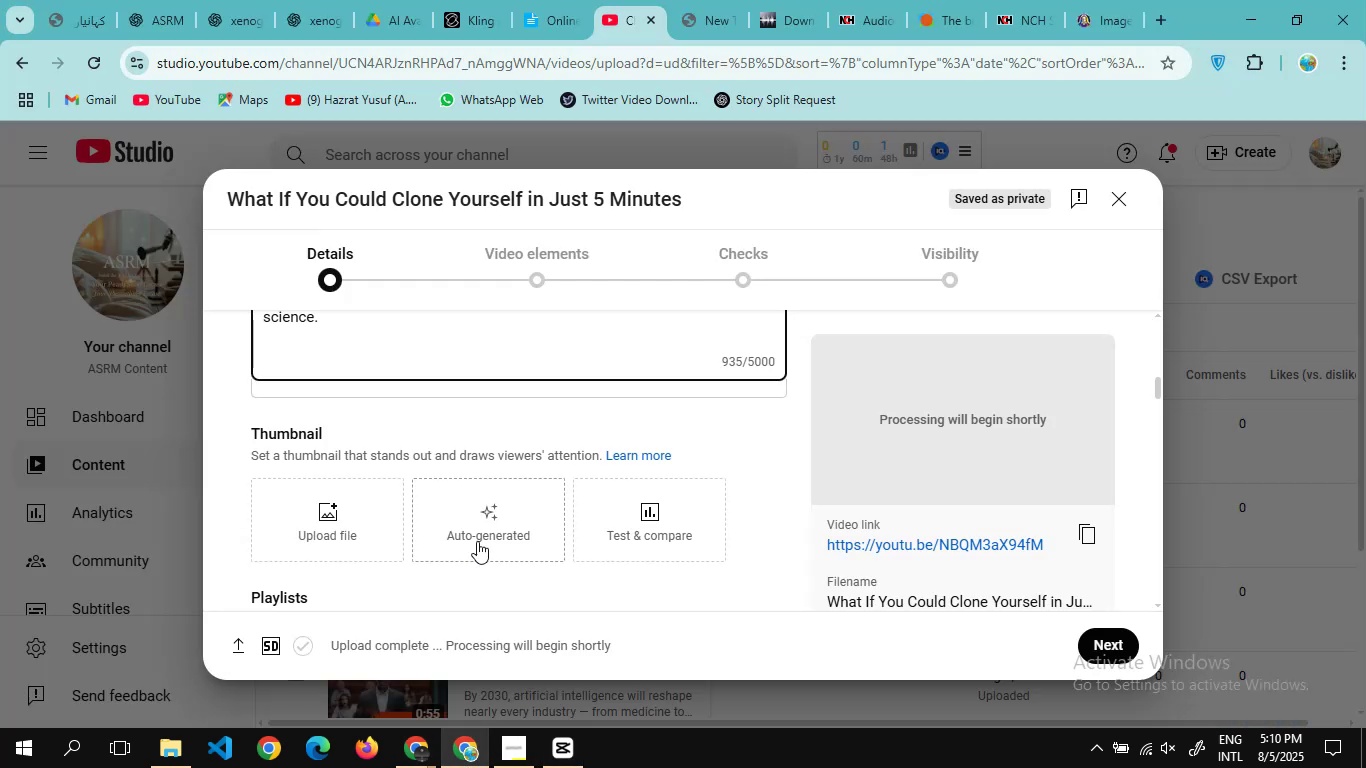 
scroll: coordinate [463, 535], scroll_direction: down, amount: 17.0
 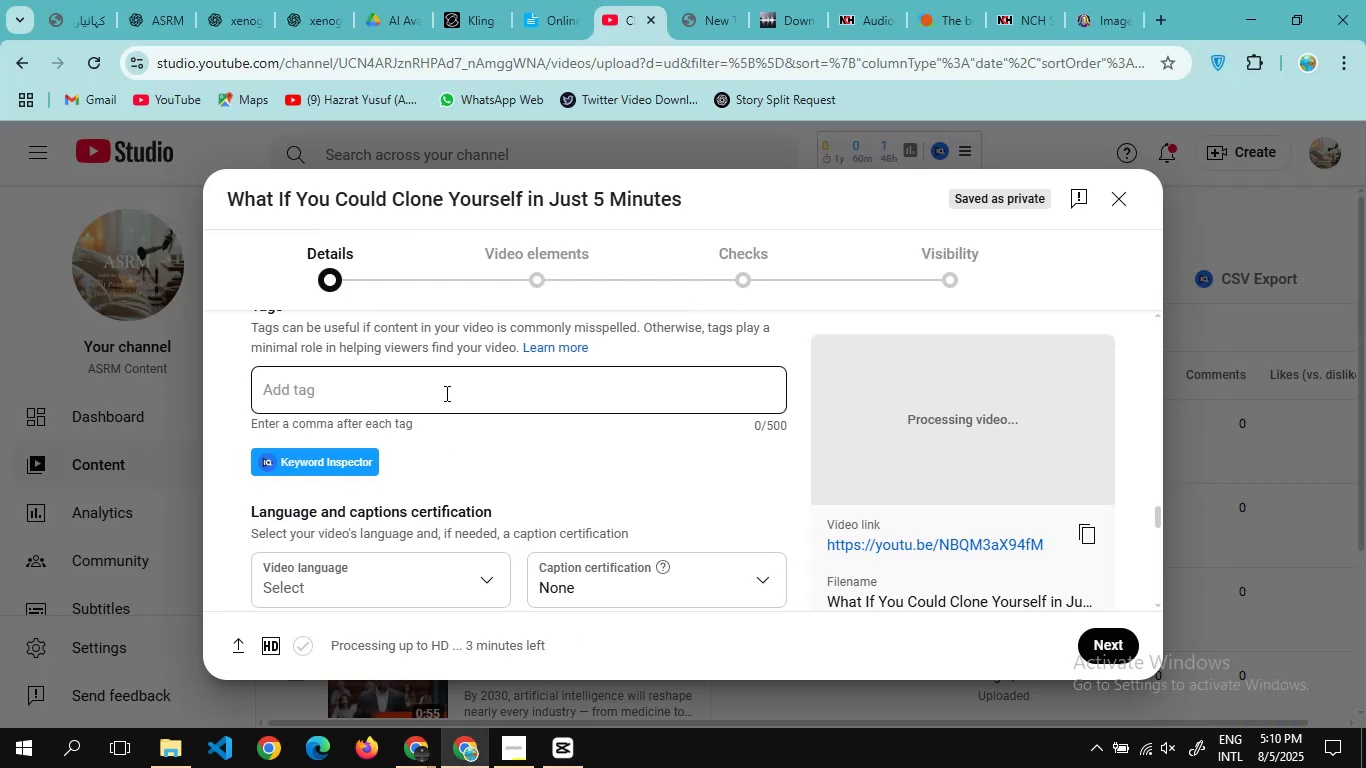 
left_click([445, 393])
 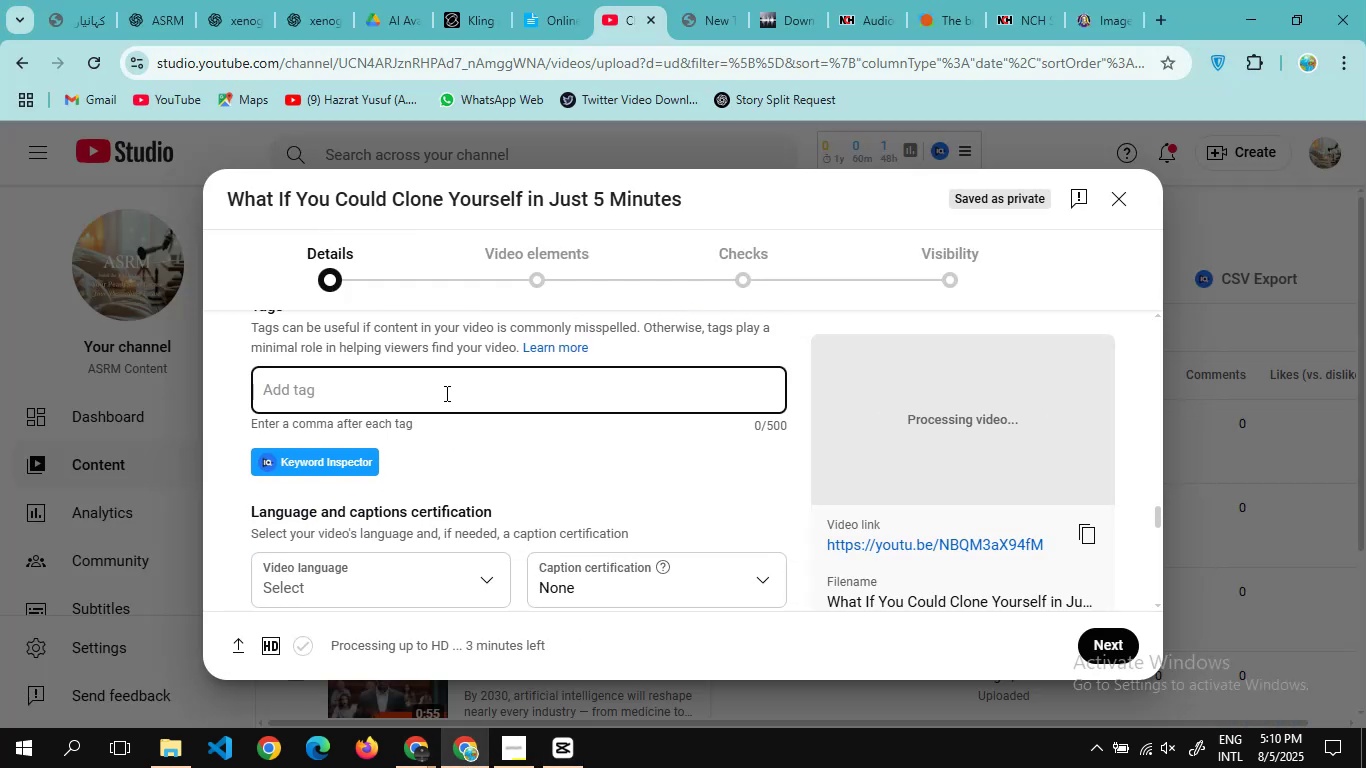 
key(Control+V)
 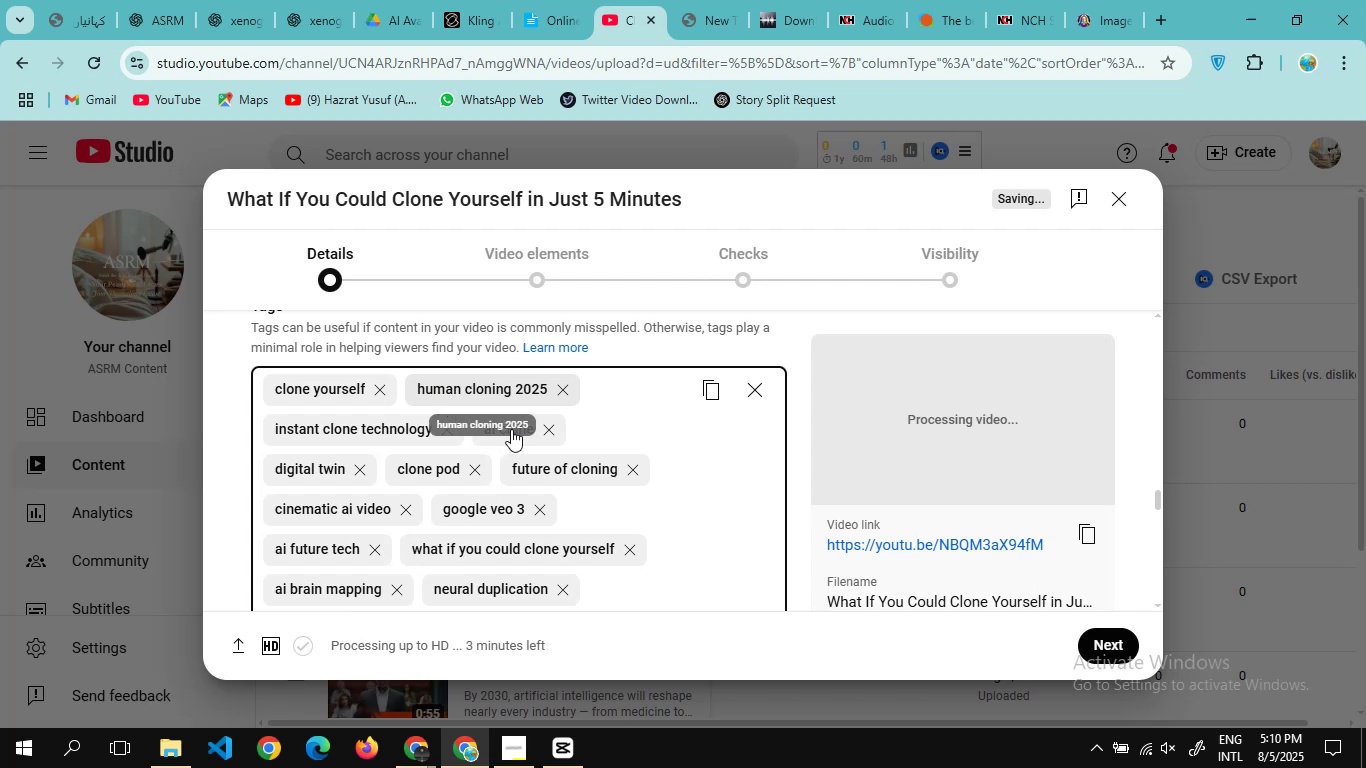 
scroll: coordinate [612, 517], scroll_direction: up, amount: 20.0
 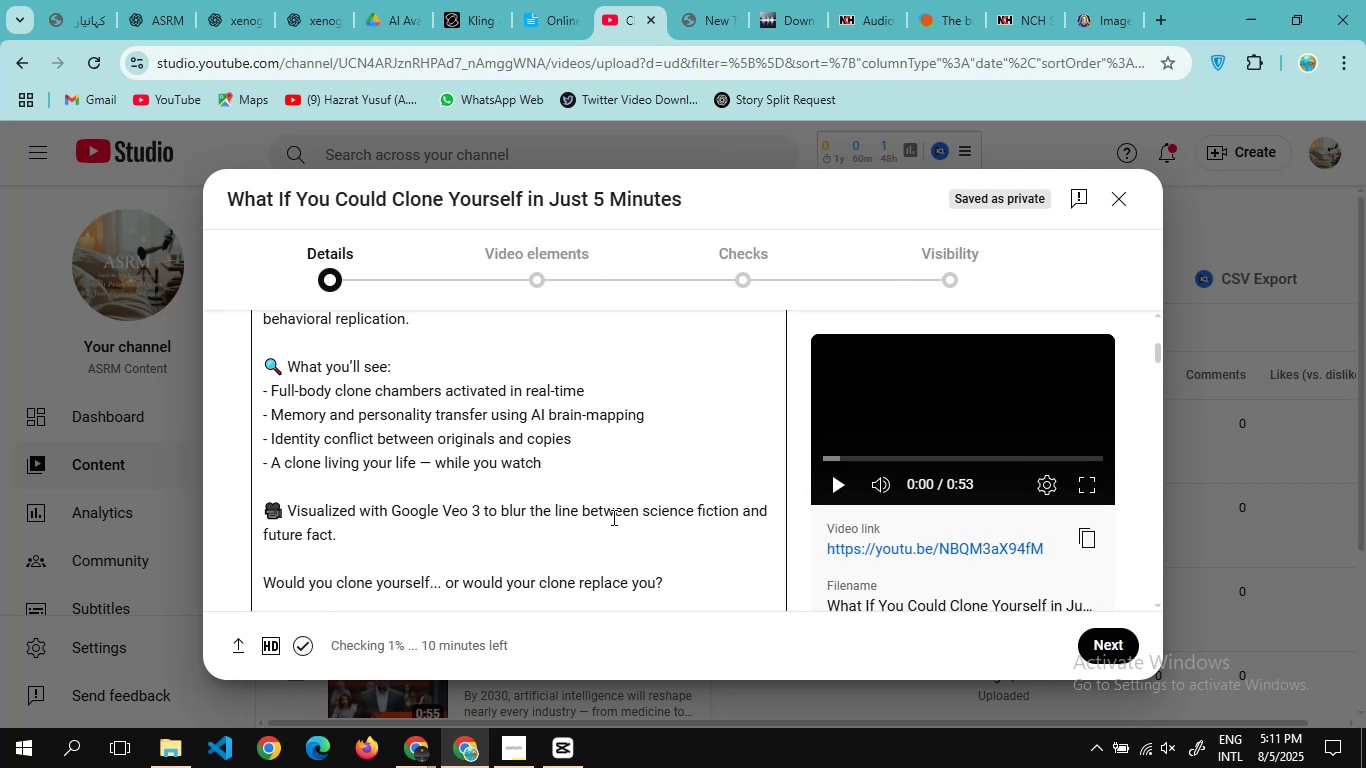 
wait(25.65)
 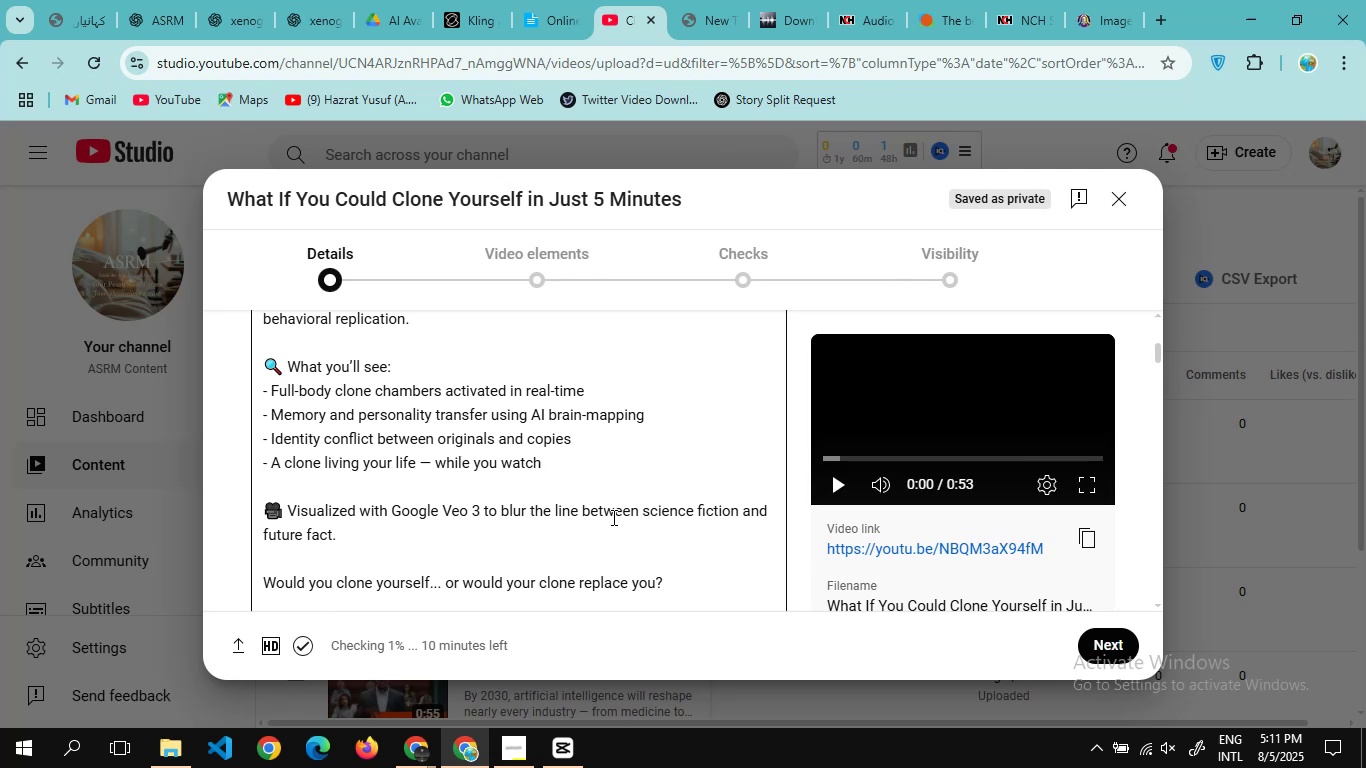 
scroll: coordinate [570, 477], scroll_direction: up, amount: 19.0
 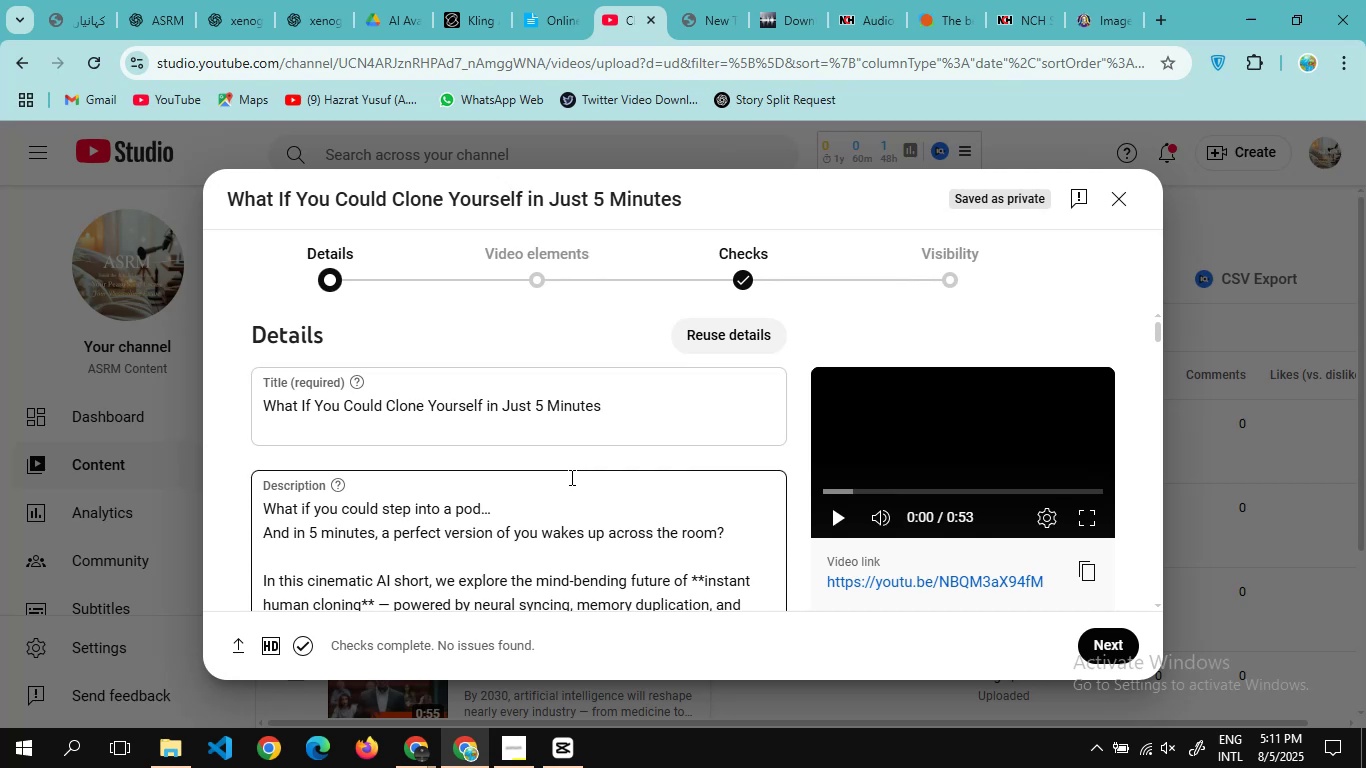 
scroll: coordinate [570, 477], scroll_direction: none, amount: 0.0
 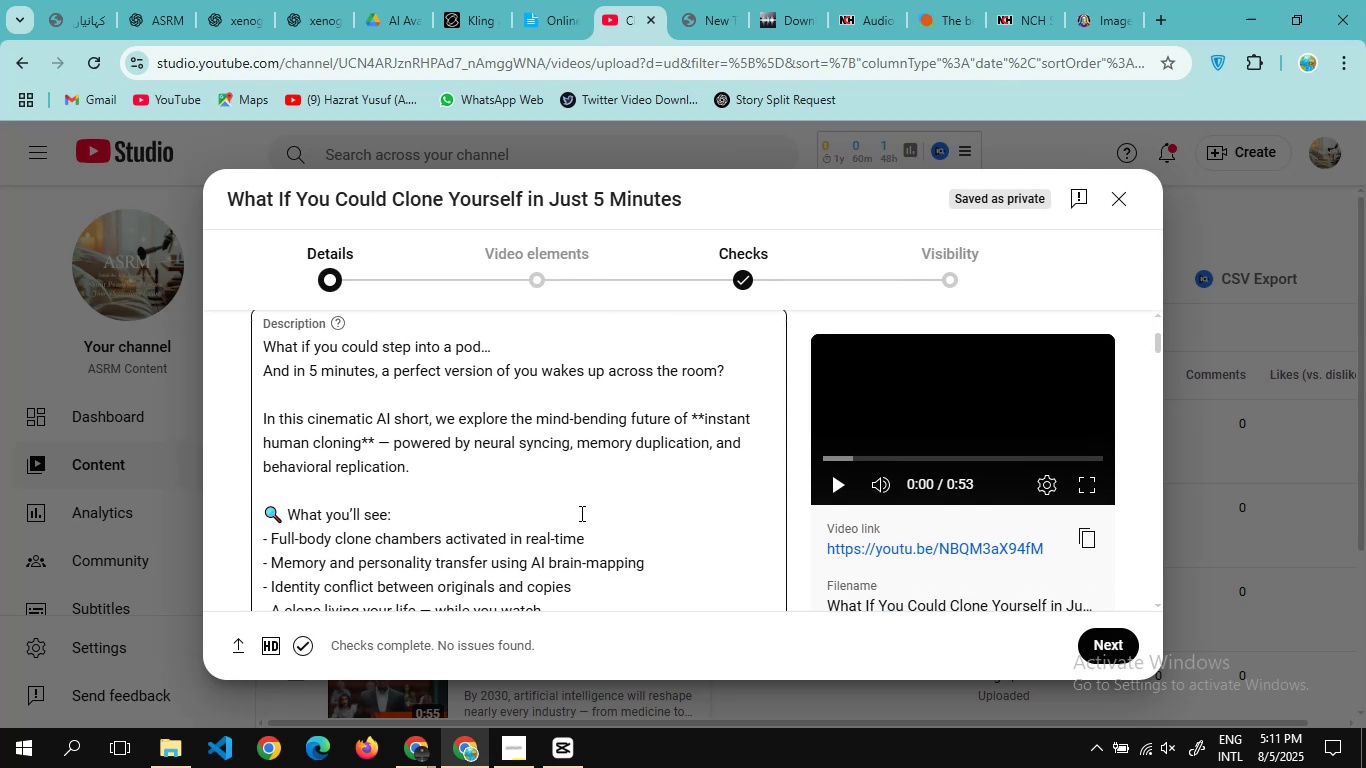 
scroll: coordinate [580, 513], scroll_direction: down, amount: 8.0
 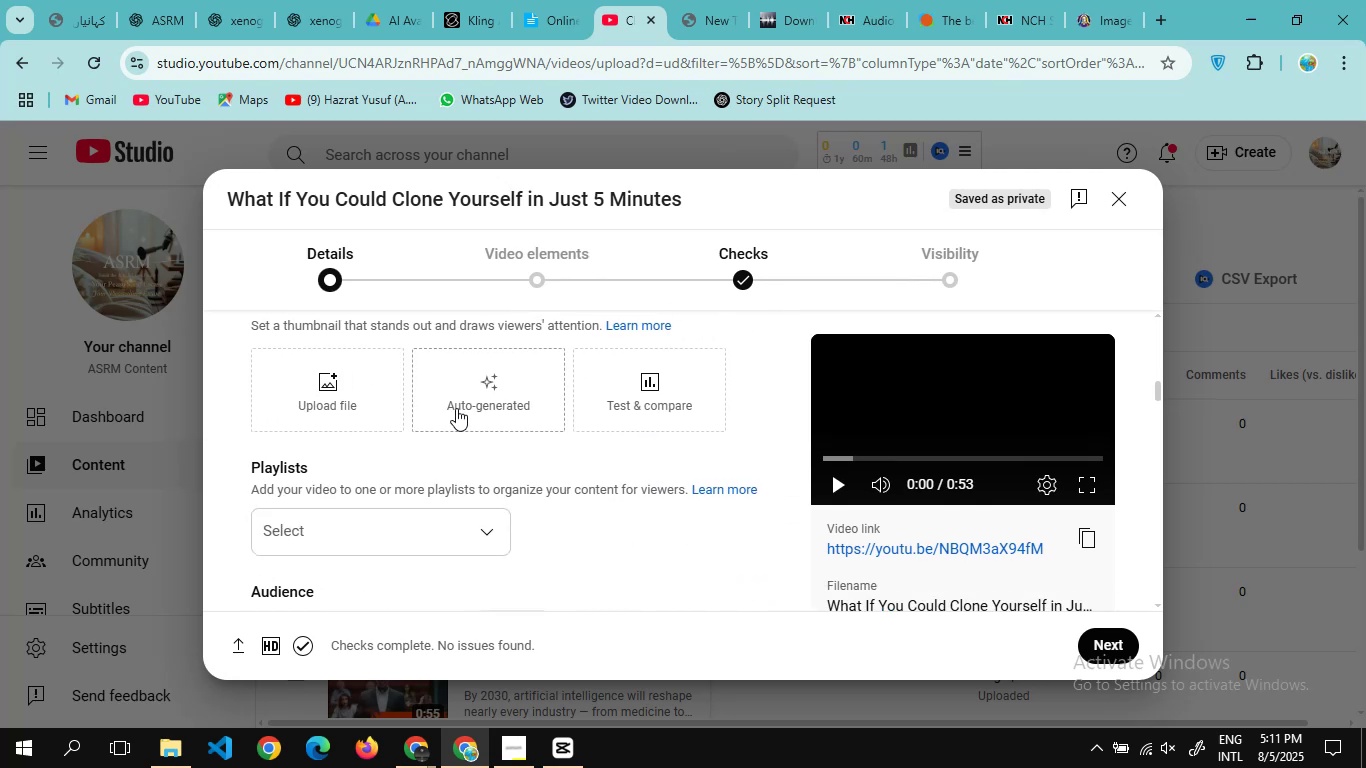 
left_click([456, 408])
 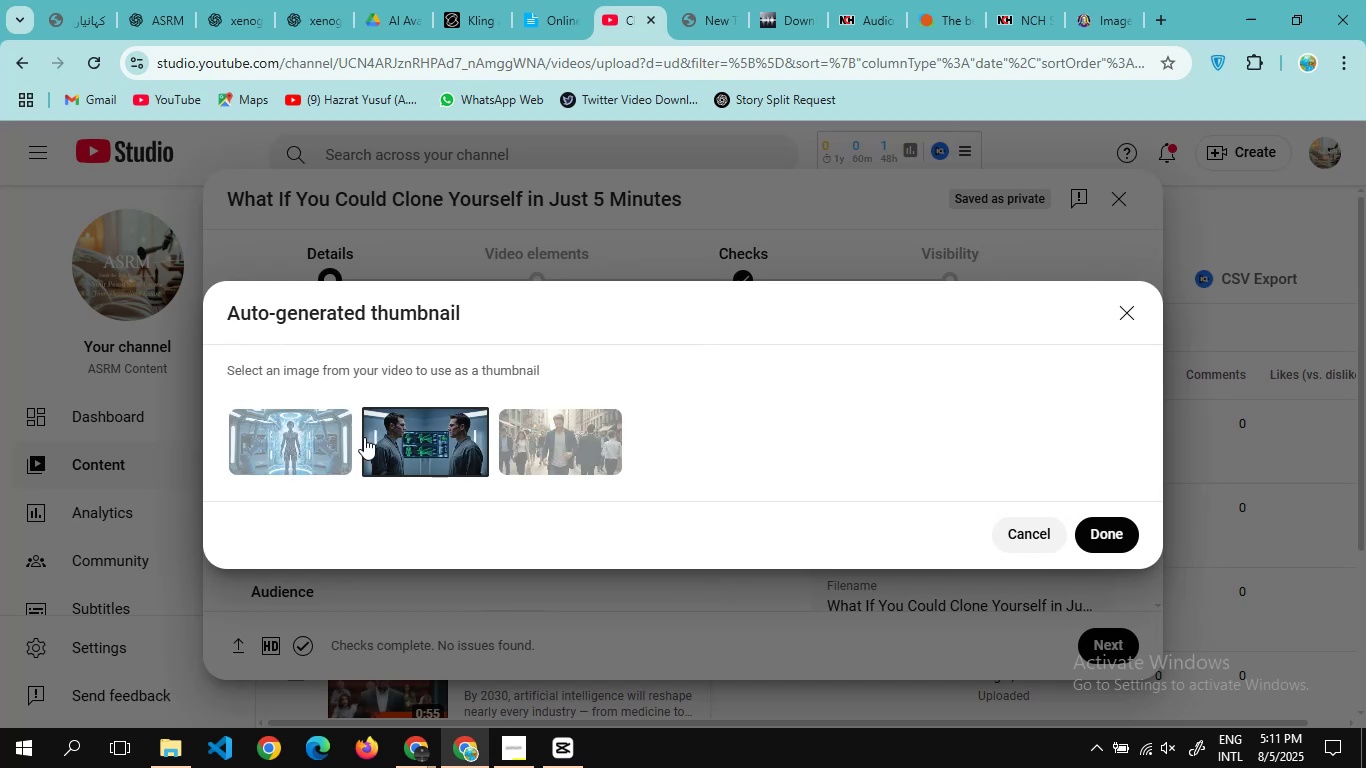 
wait(27.55)
 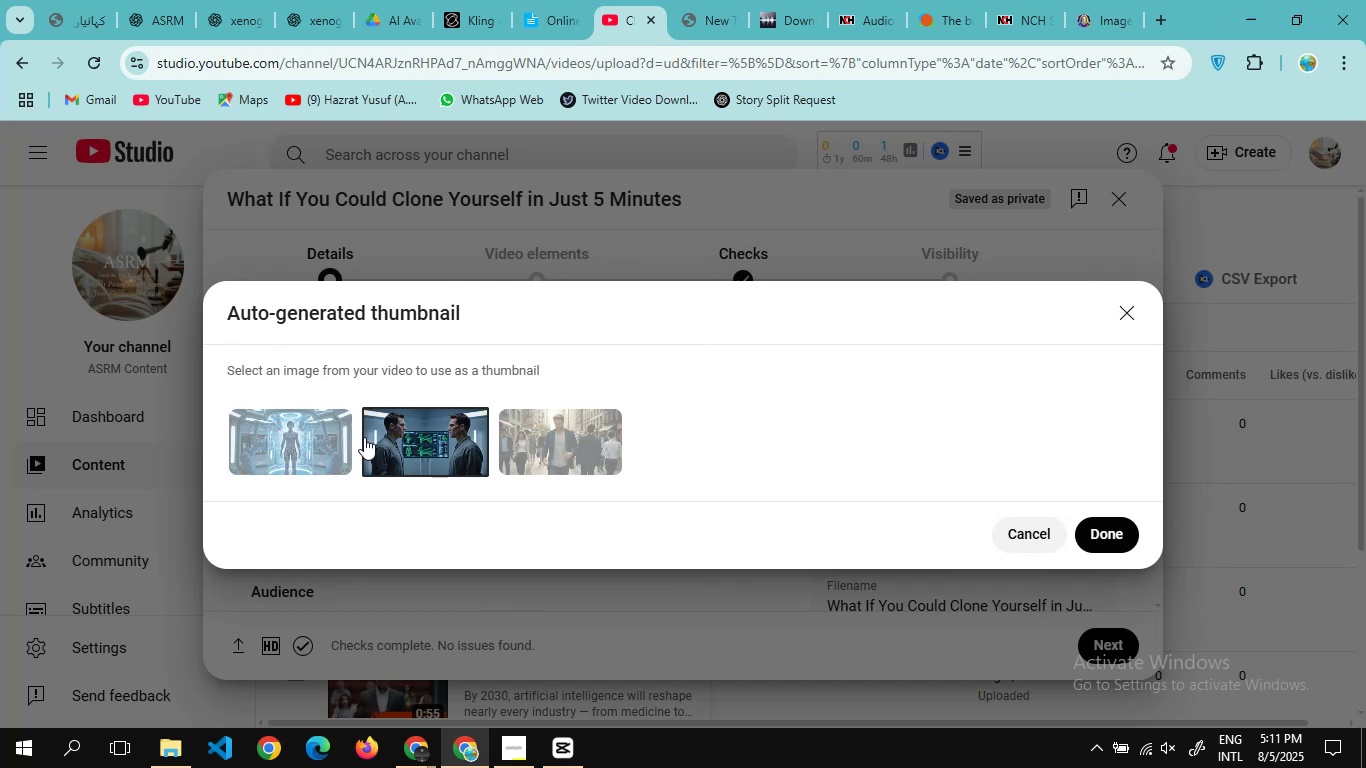 
left_click([272, 450])
 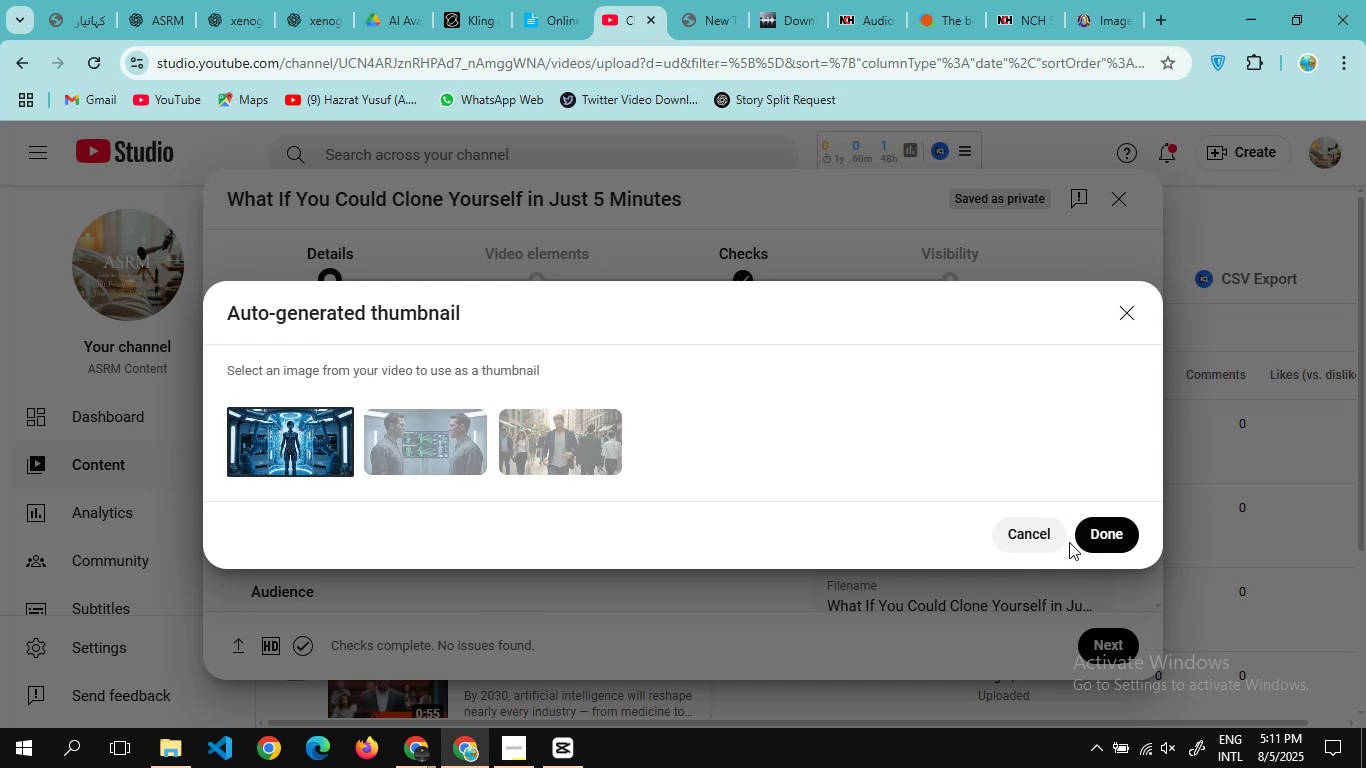 
left_click([1089, 528])
 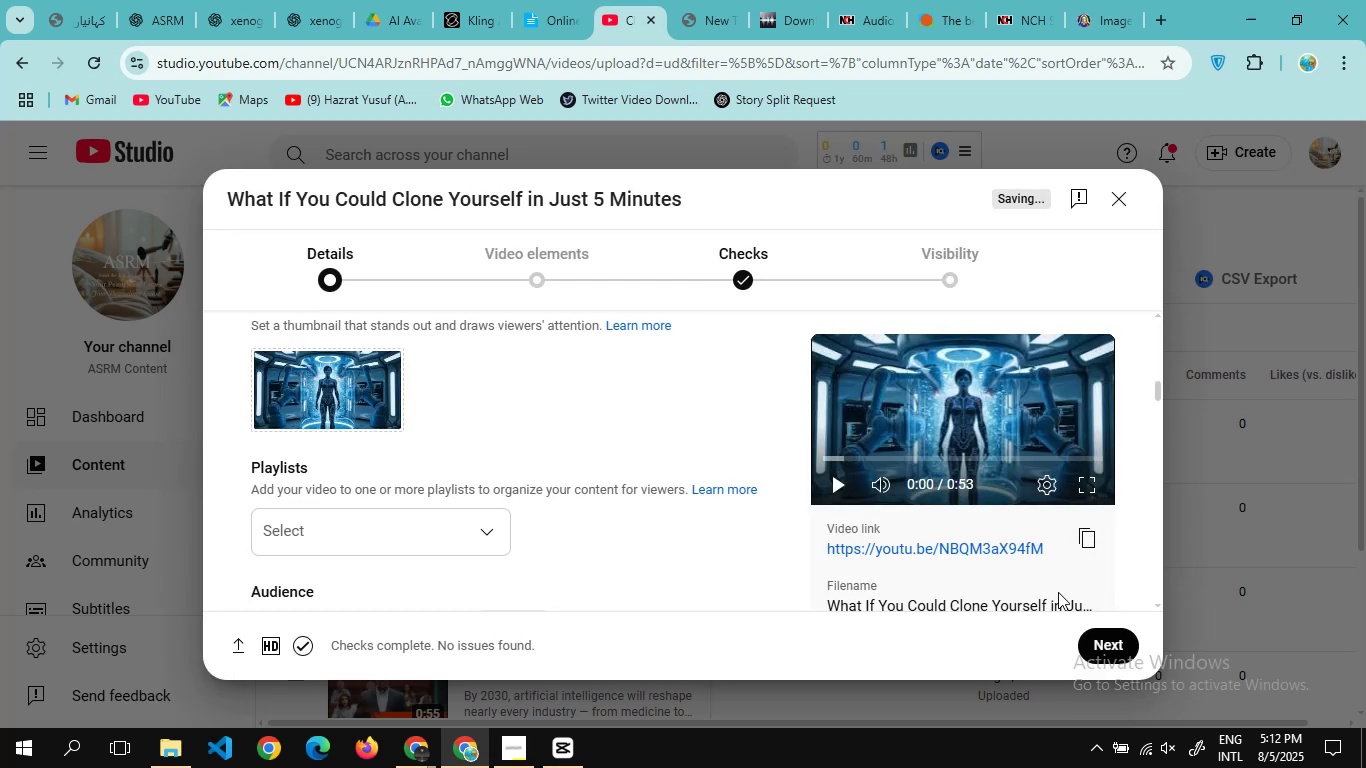 
left_click([1094, 634])
 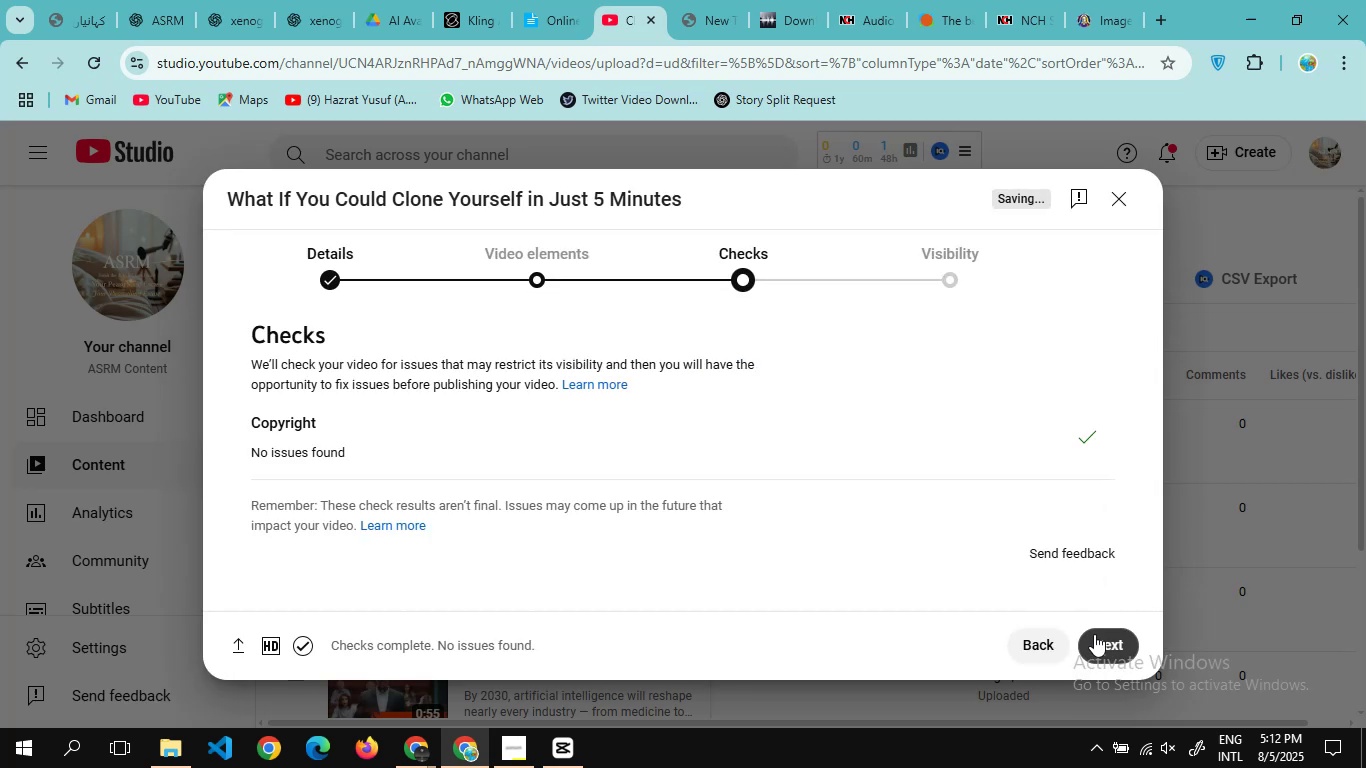 
double_click([1094, 635])
 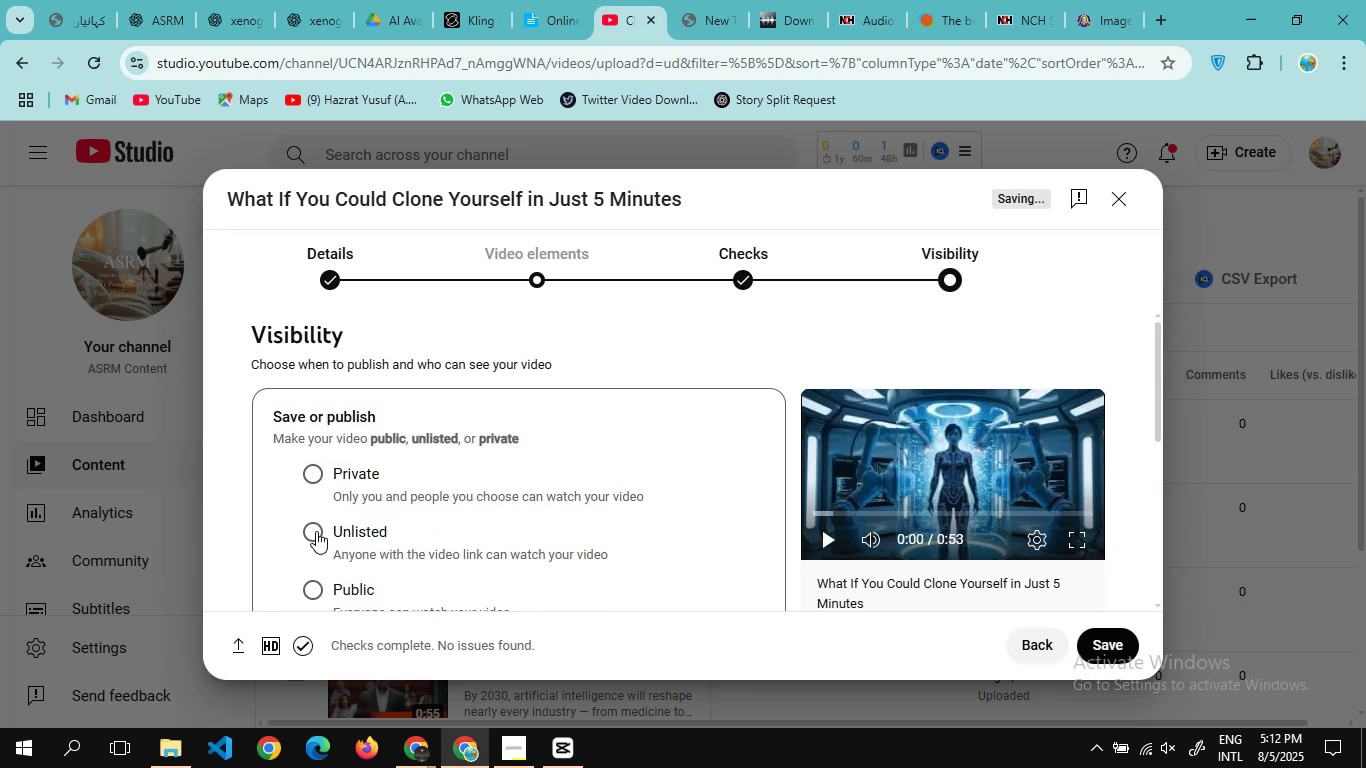 
left_click([316, 531])
 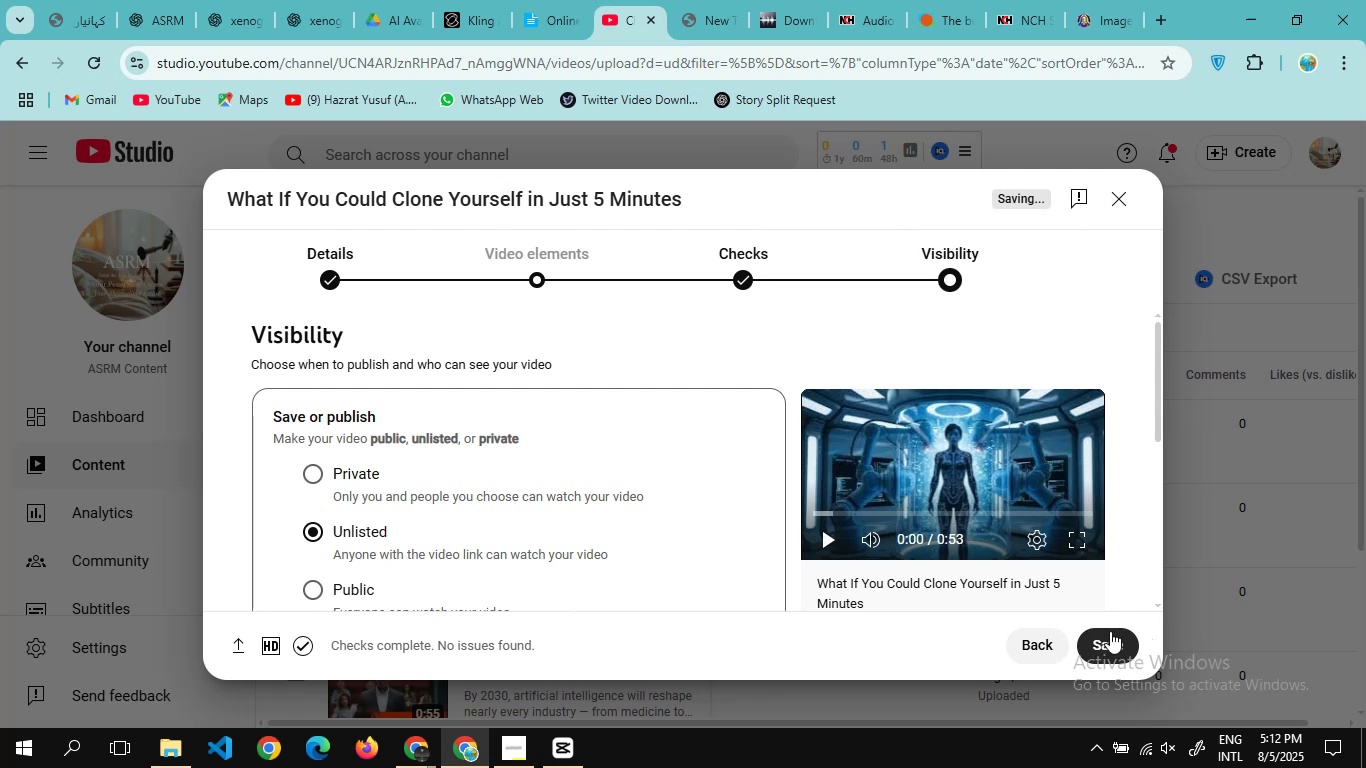 
left_click([1110, 631])
 